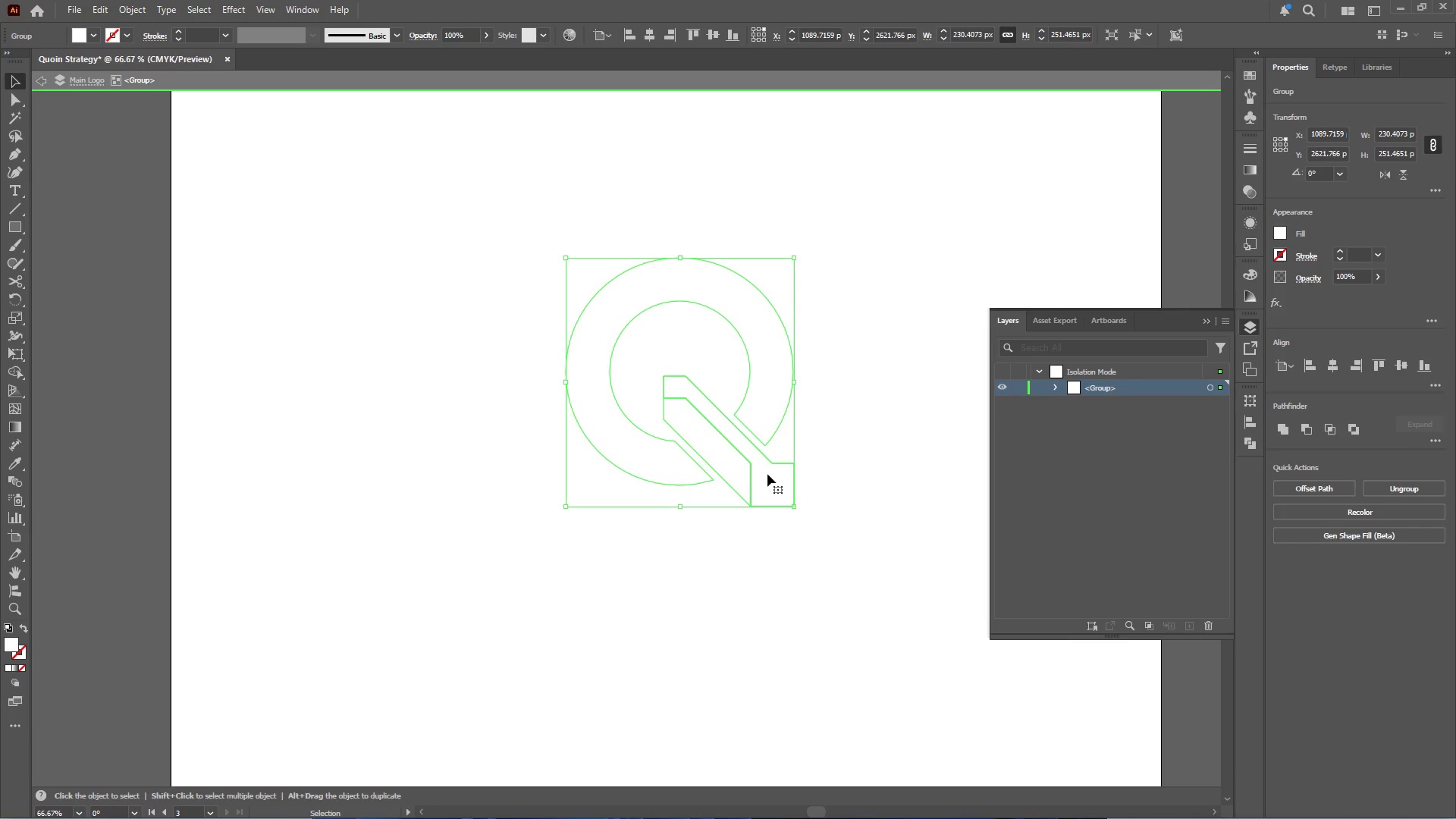 
double_click([767, 474])
 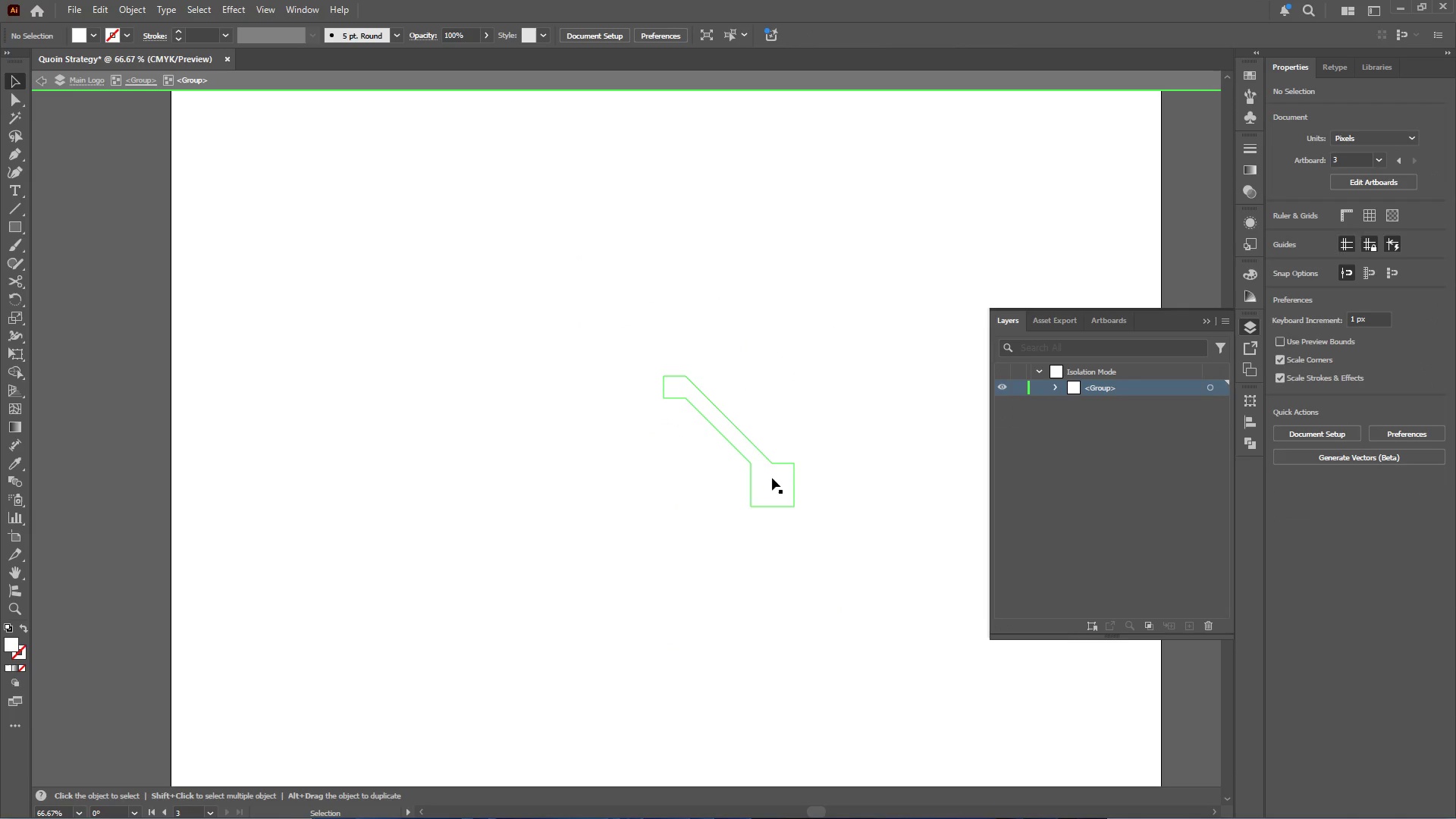 
triple_click([773, 479])
 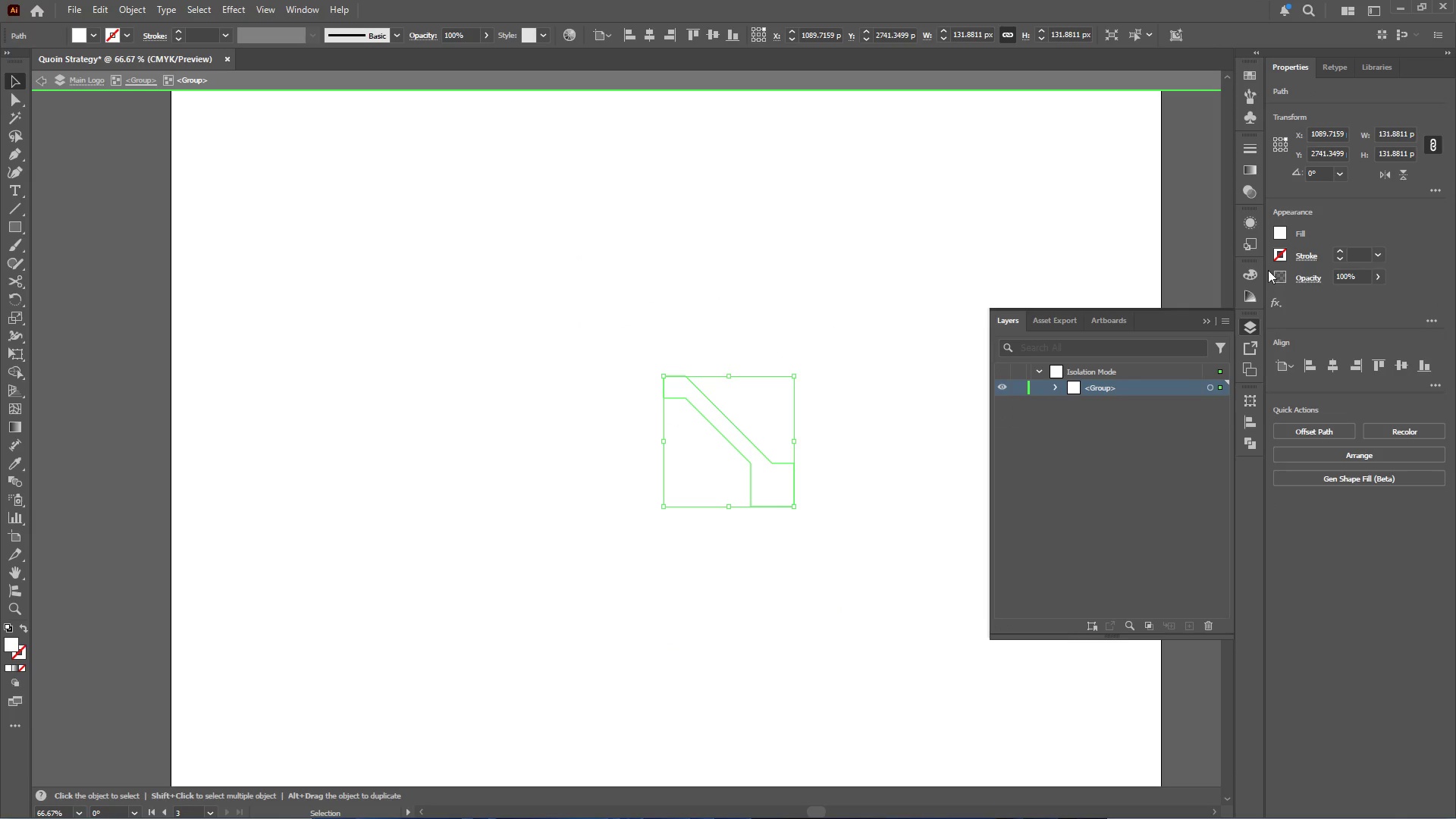 
left_click([1279, 232])
 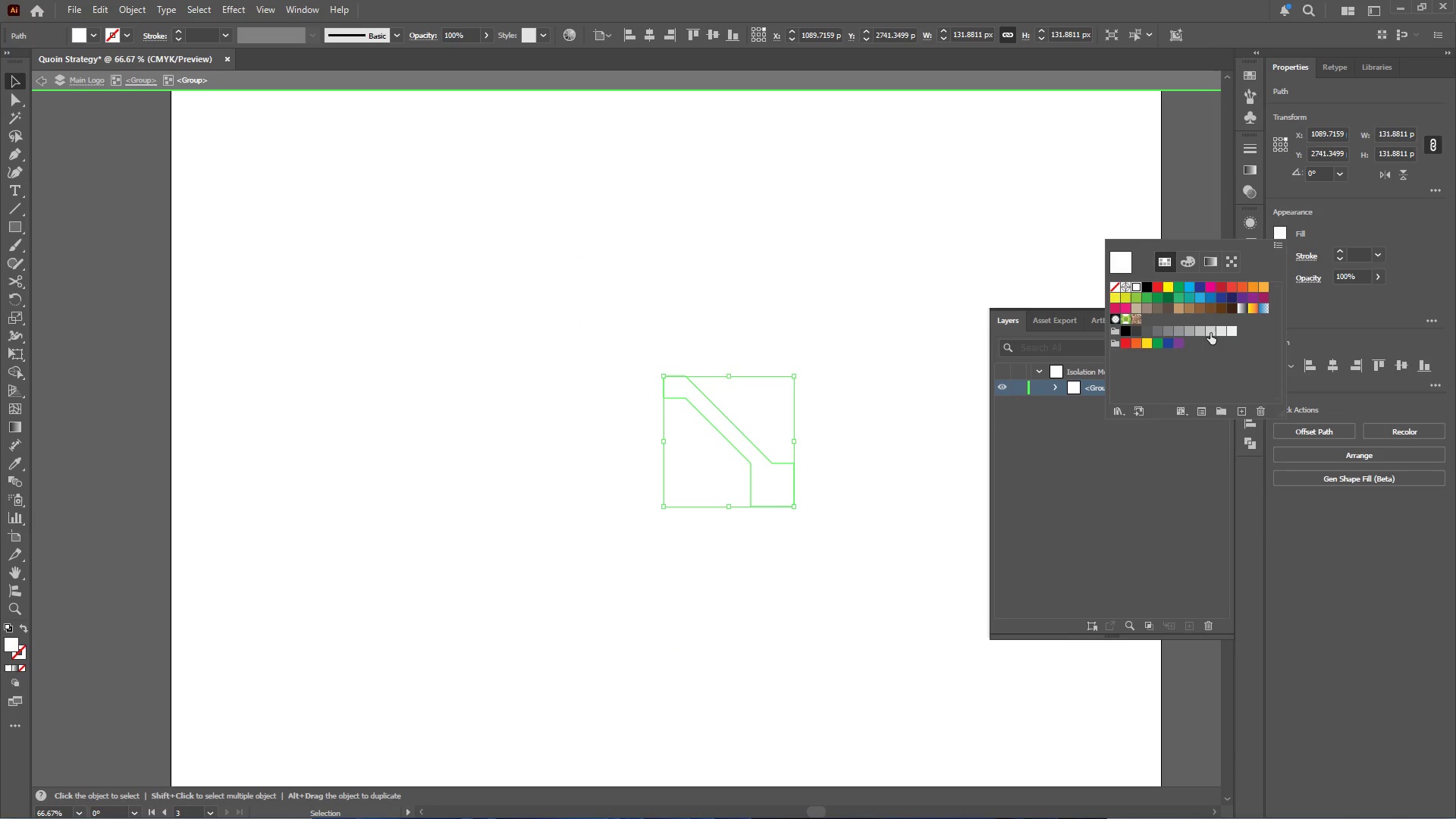 
left_click([1203, 332])
 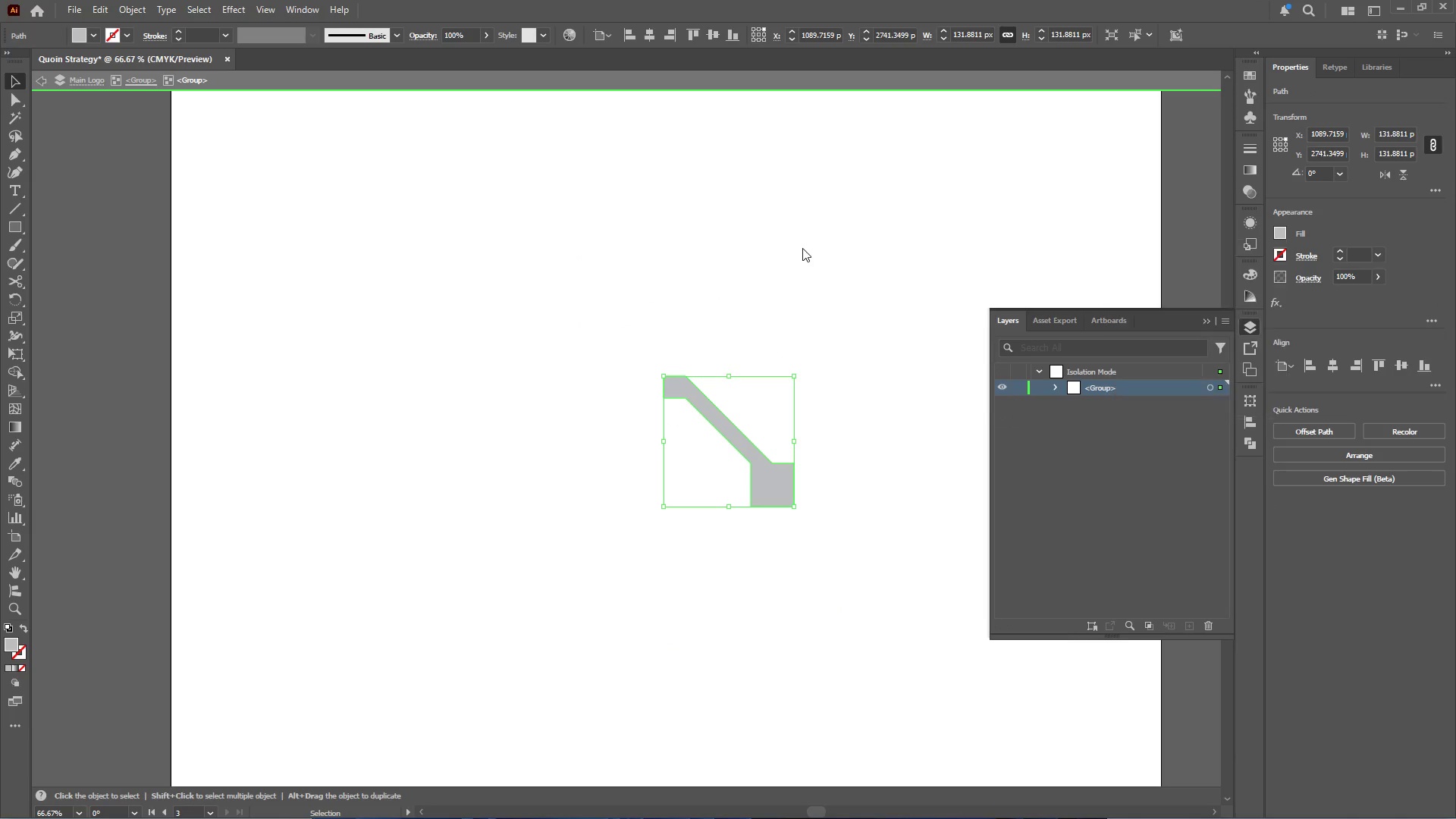 
double_click([838, 270])
 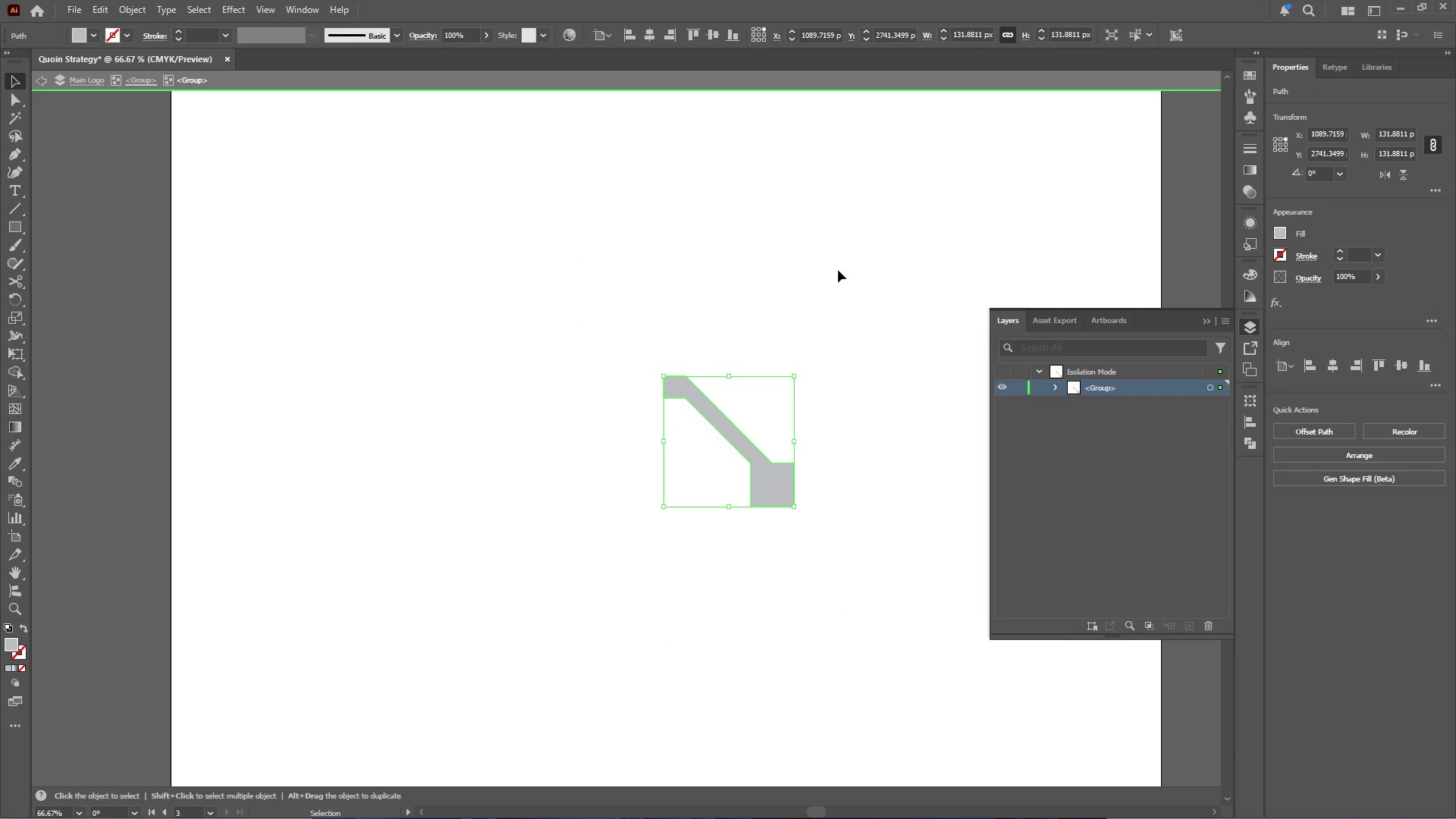 
triple_click([838, 270])
 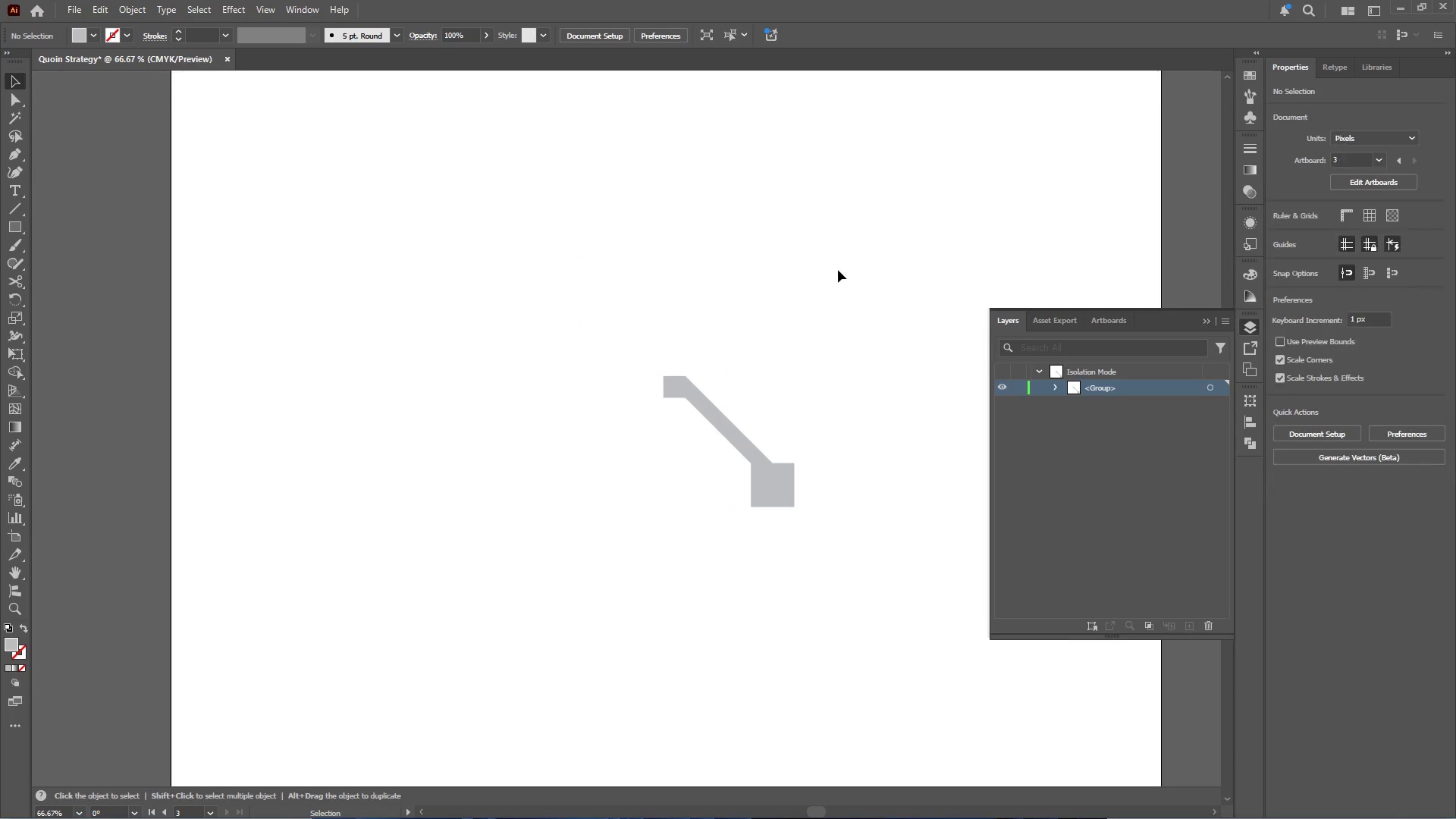 
hold_key(key=AltLeft, duration=0.53)
scroll: coordinate [744, 412], scroll_direction: up, amount: 4.0
 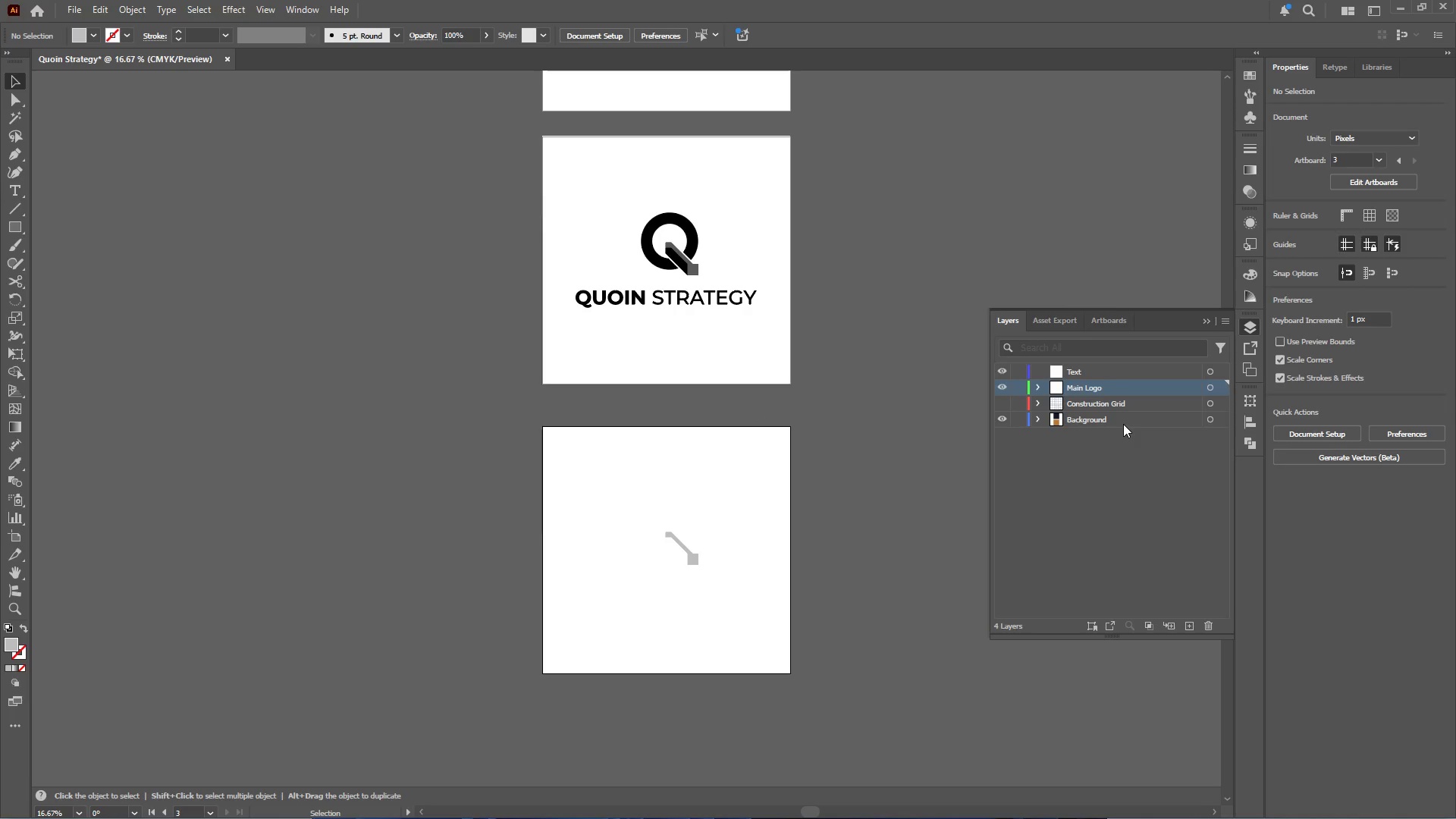 
left_click([1123, 420])
 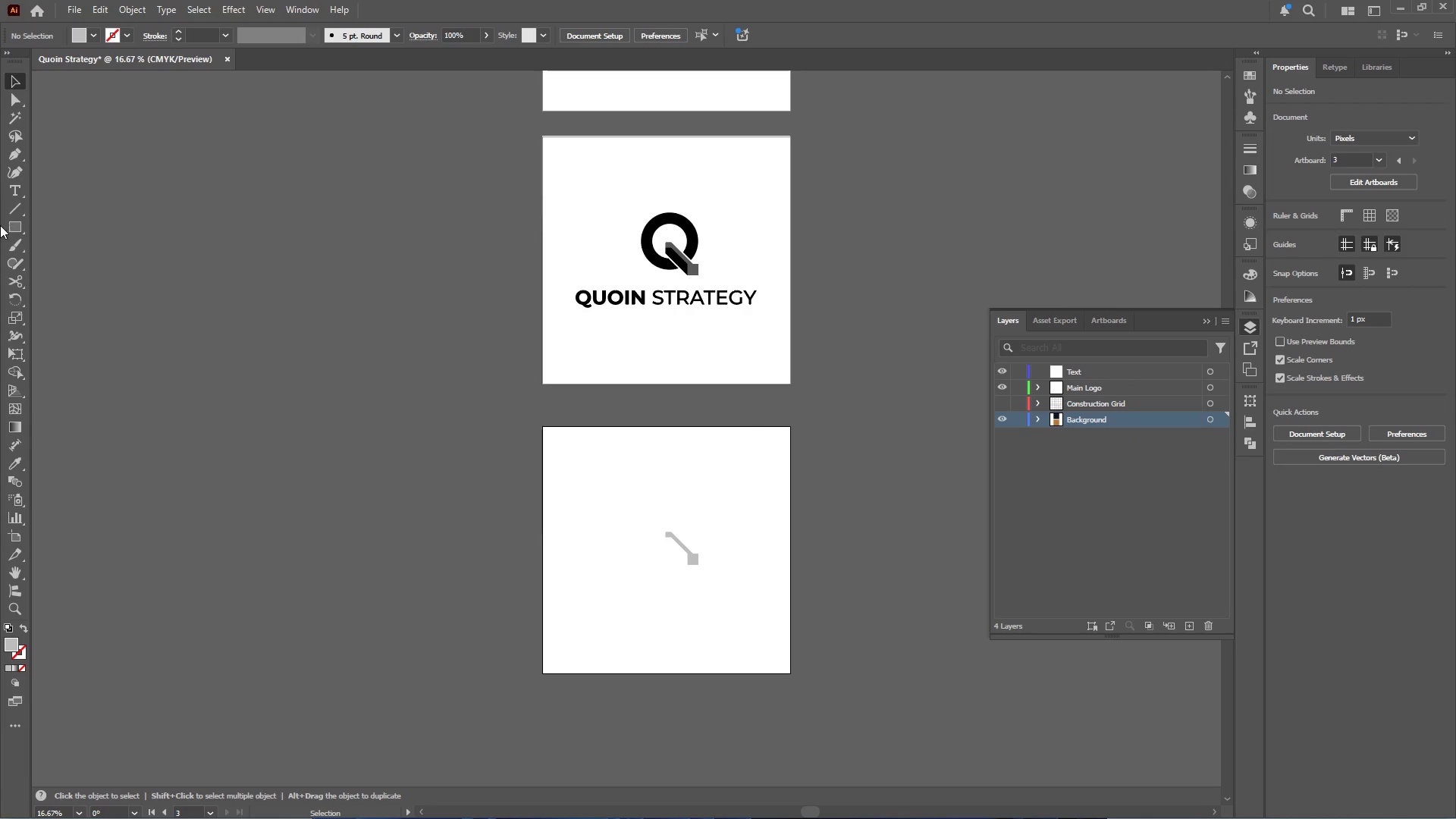 
left_click([22, 223])
 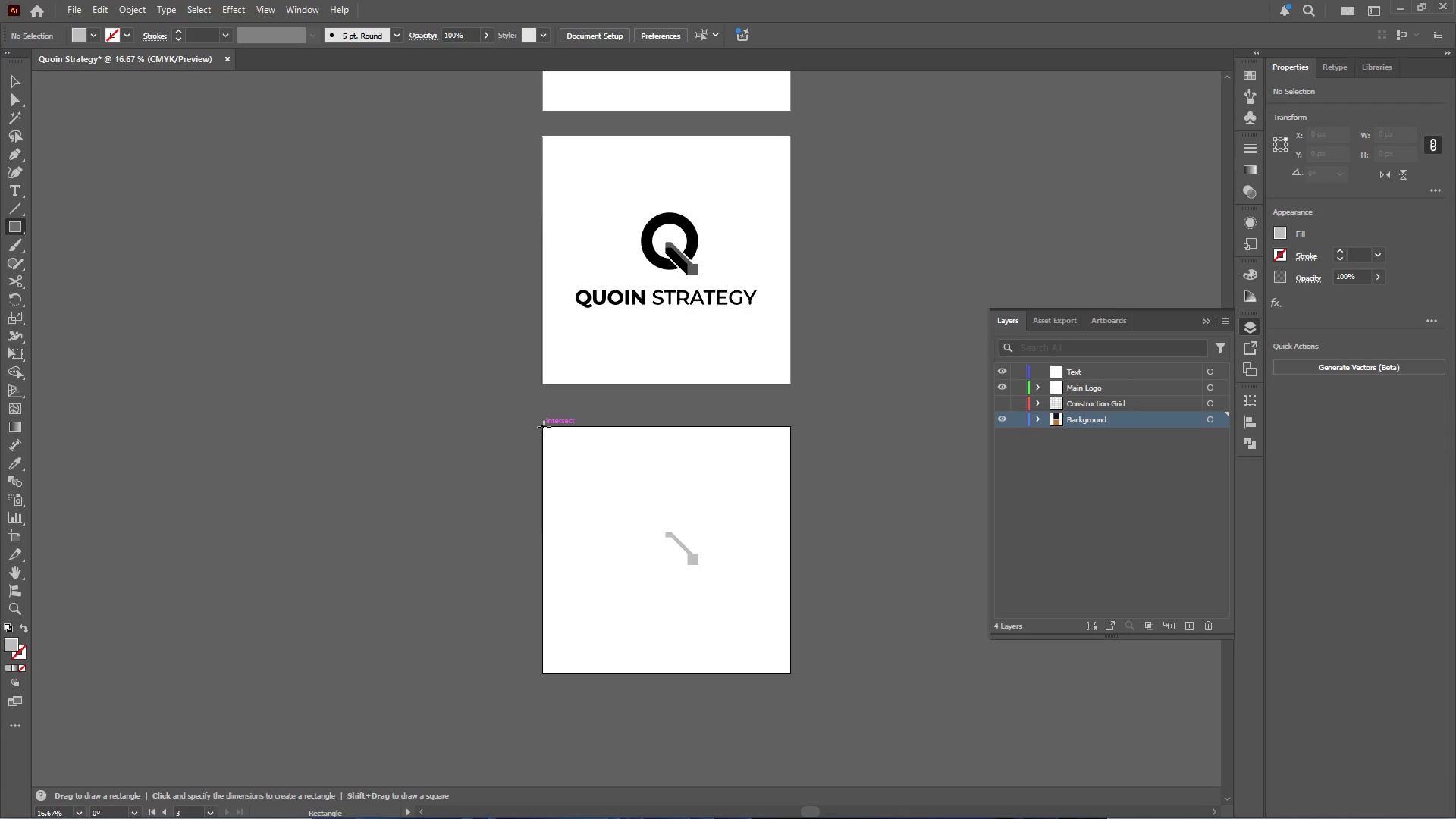 
left_click_drag(start_coordinate=[543, 426], to_coordinate=[790, 673])
 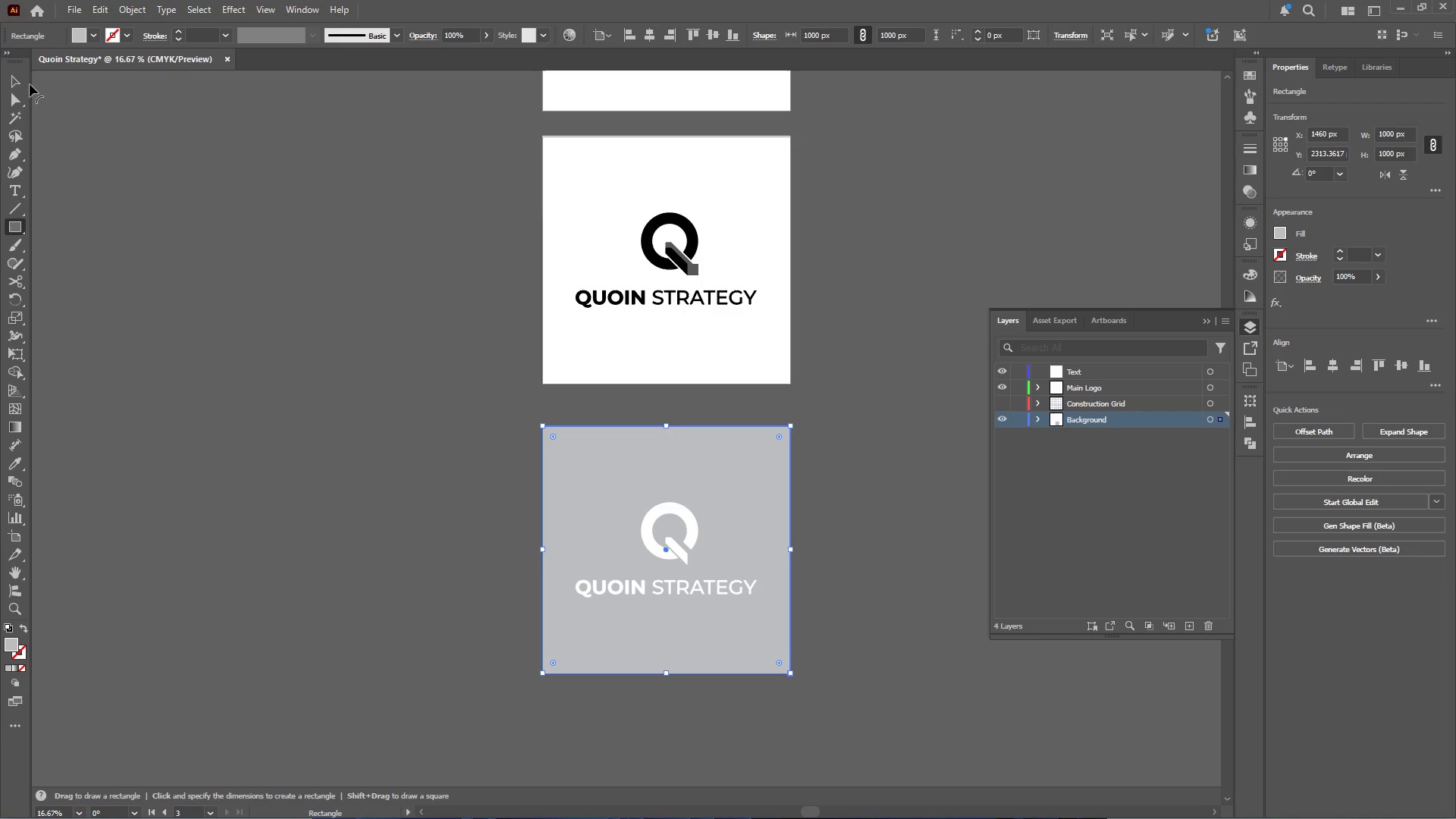 
left_click([20, 78])
 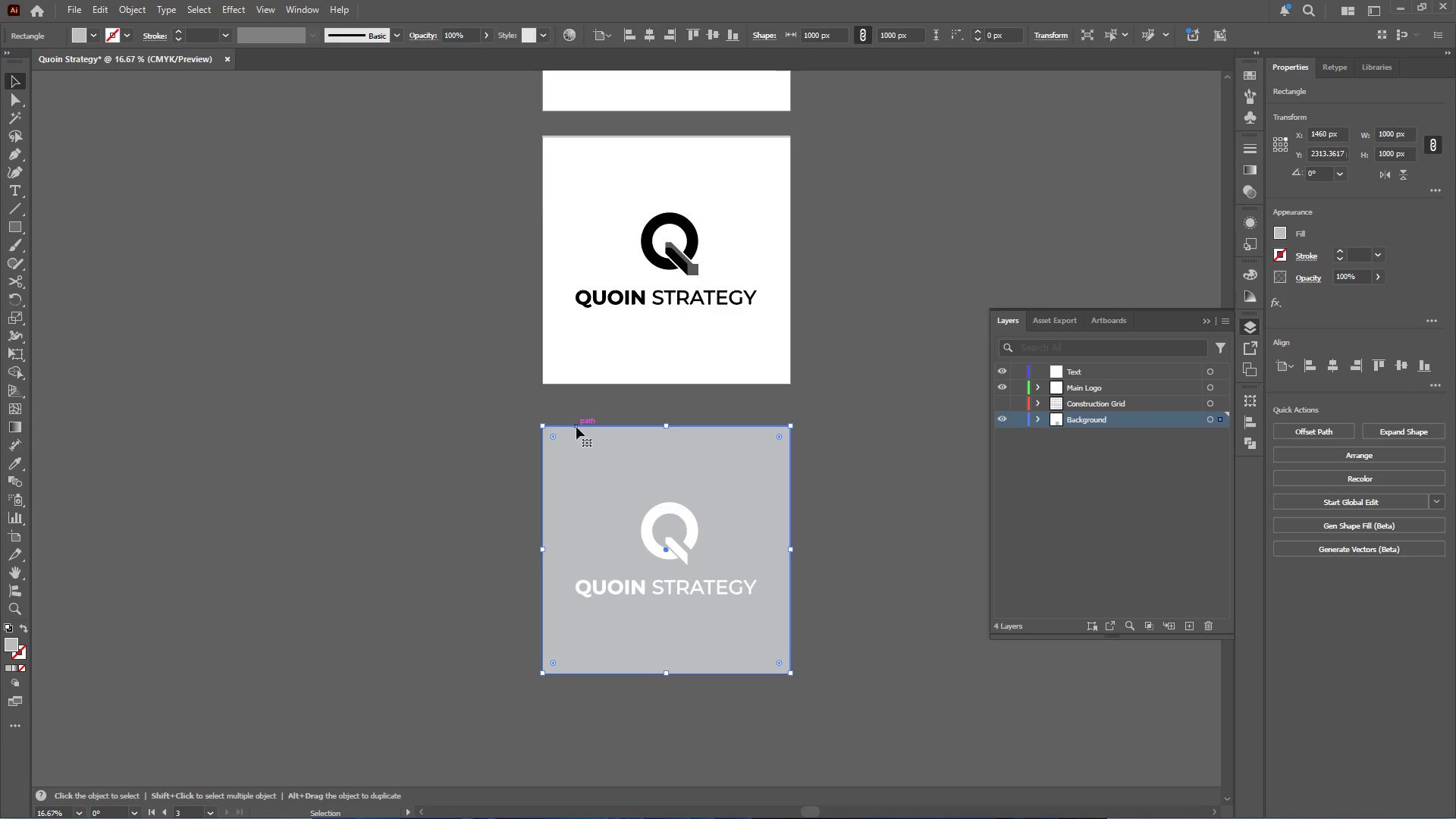 
hold_key(key=AltLeft, duration=0.44)
scroll: coordinate [657, 510], scroll_direction: up, amount: 1.0
 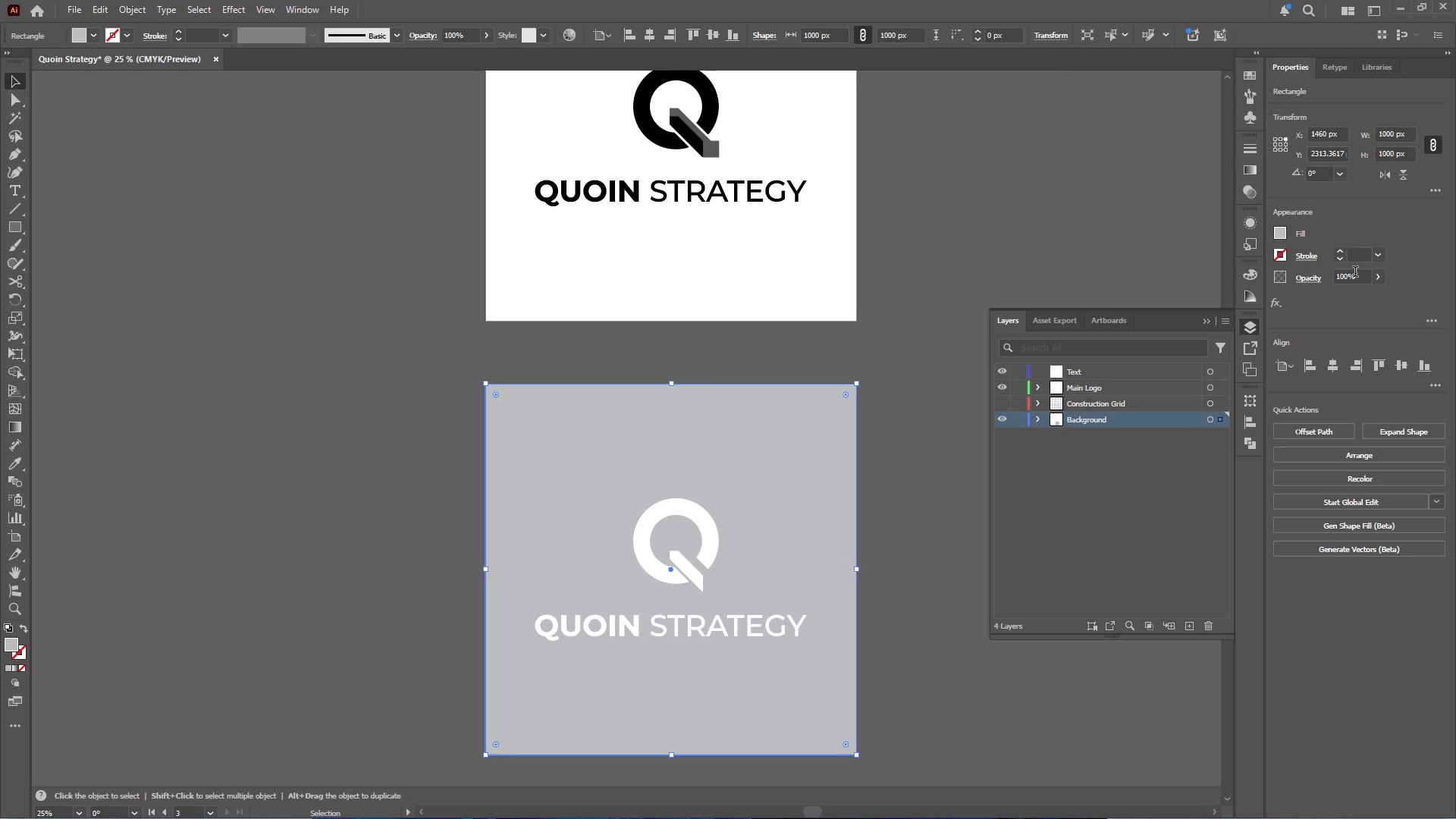 
left_click([1278, 230])
 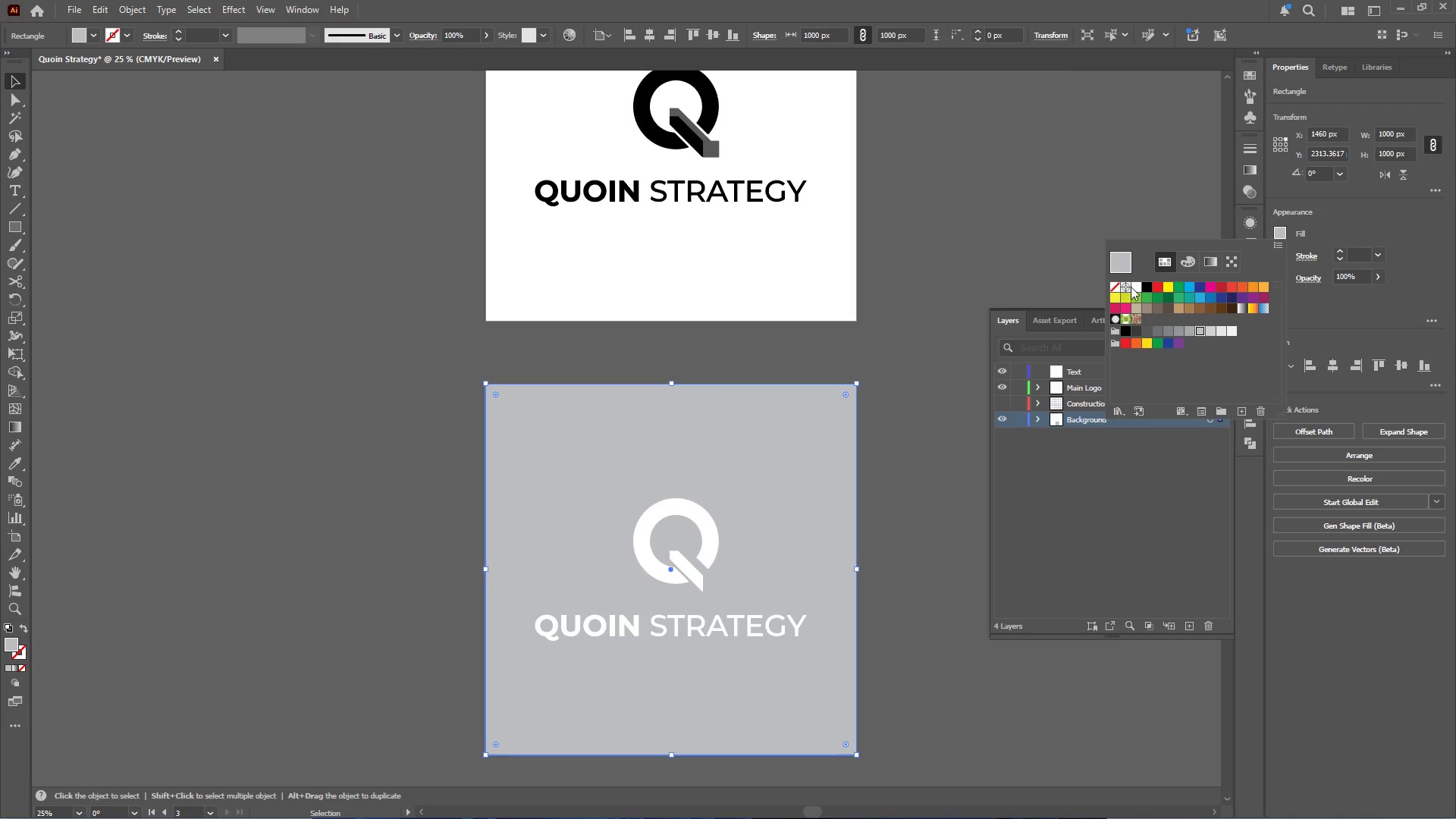 
left_click([1147, 288])
 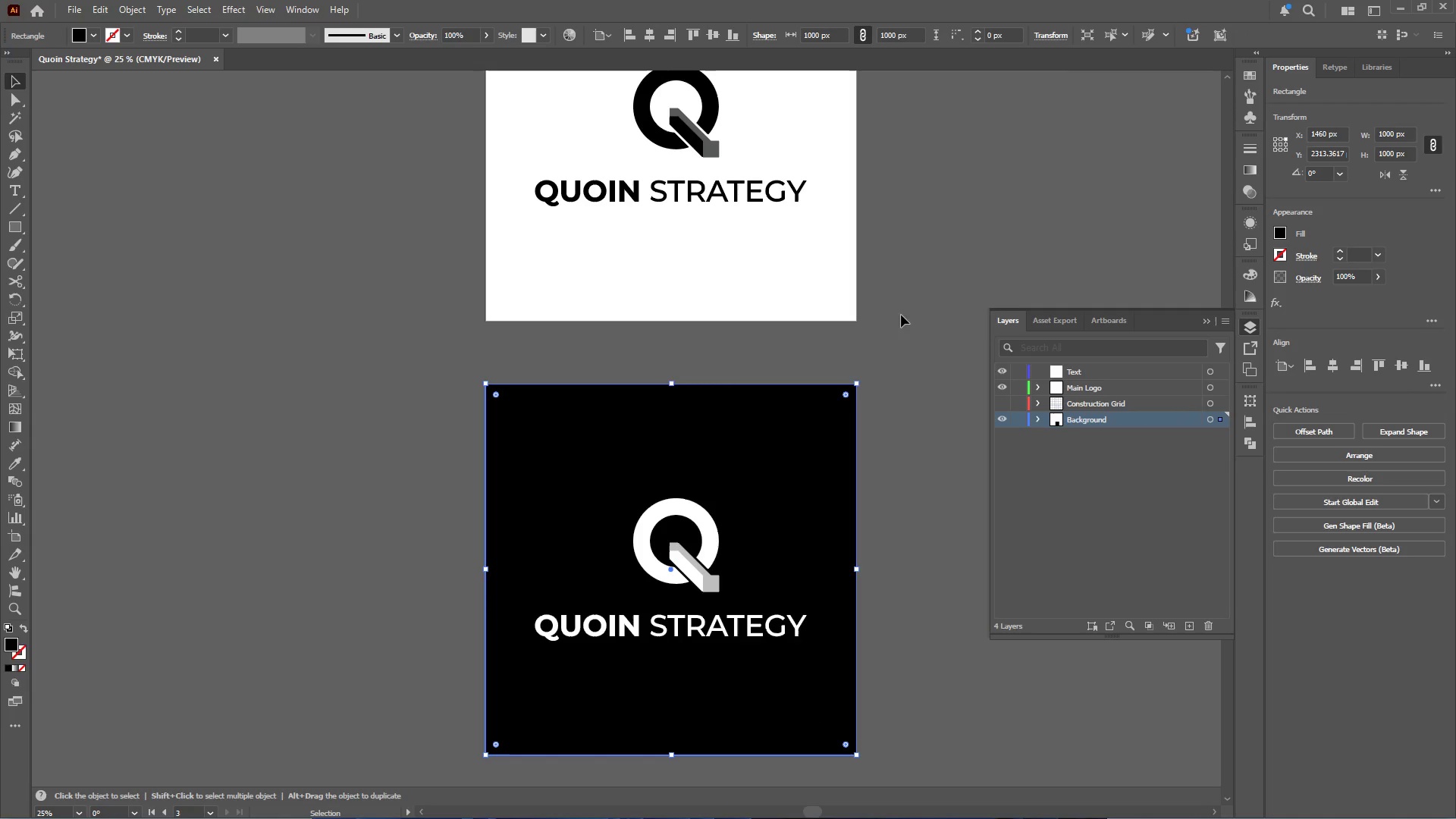 
double_click([900, 302])
 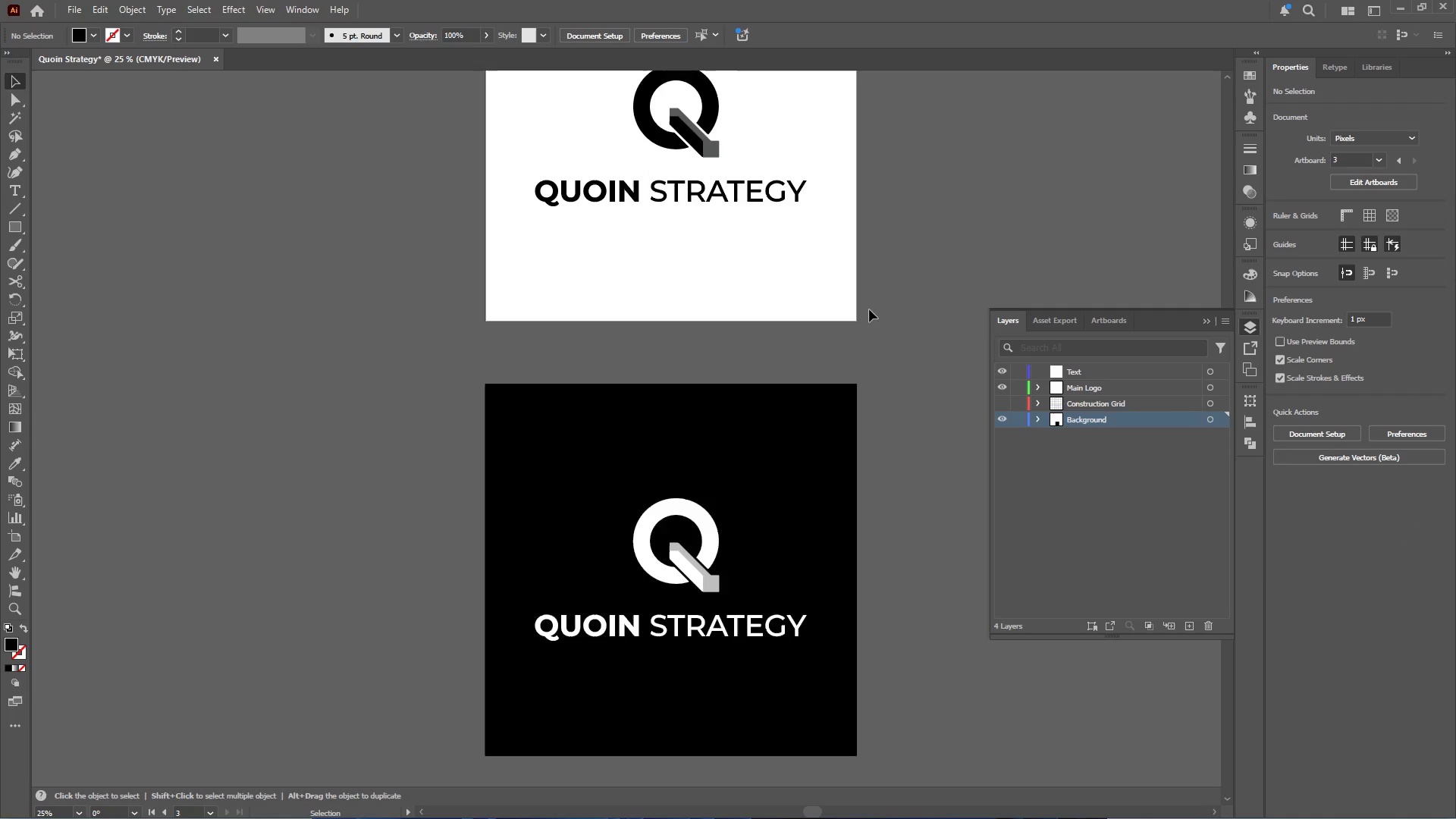 
hold_key(key=AltLeft, duration=0.44)
scroll: coordinate [864, 374], scroll_direction: up, amount: 7.0
 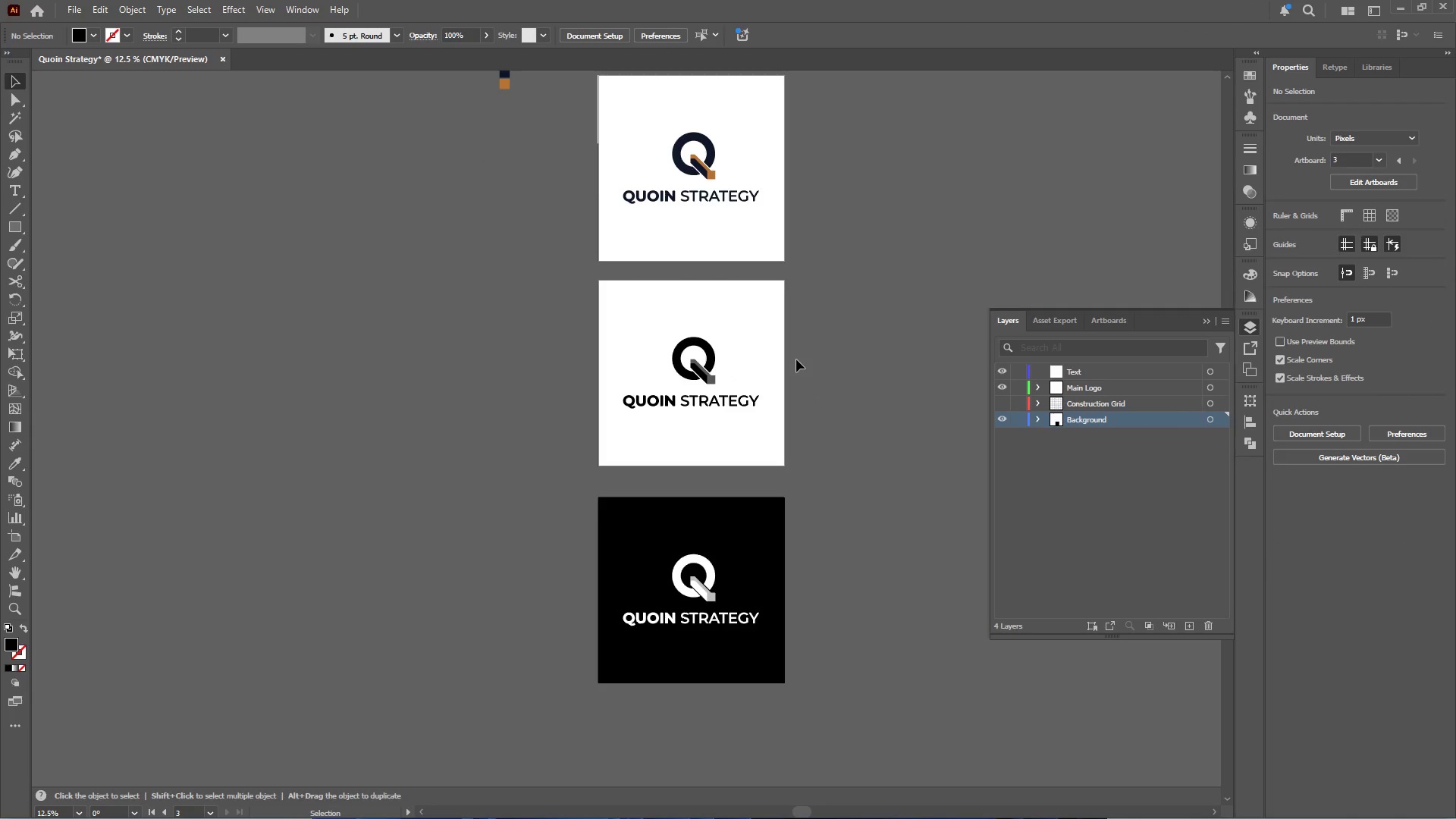 
hold_key(key=AltLeft, duration=0.39)
hold_key(key=AltLeft, duration=0.55)
scroll: coordinate [740, 324], scroll_direction: up, amount: 10.0
 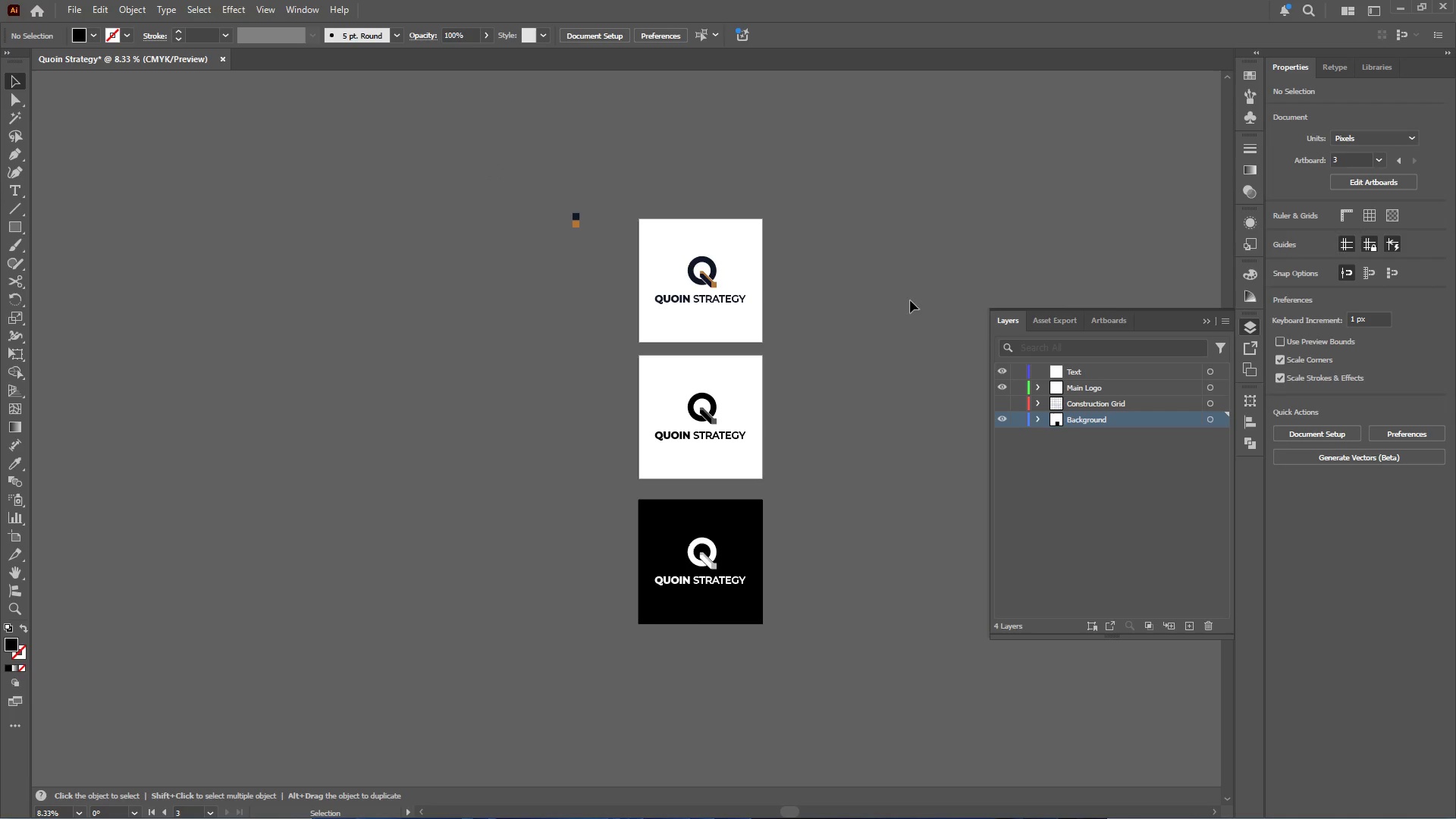 
left_click([1389, 188])
 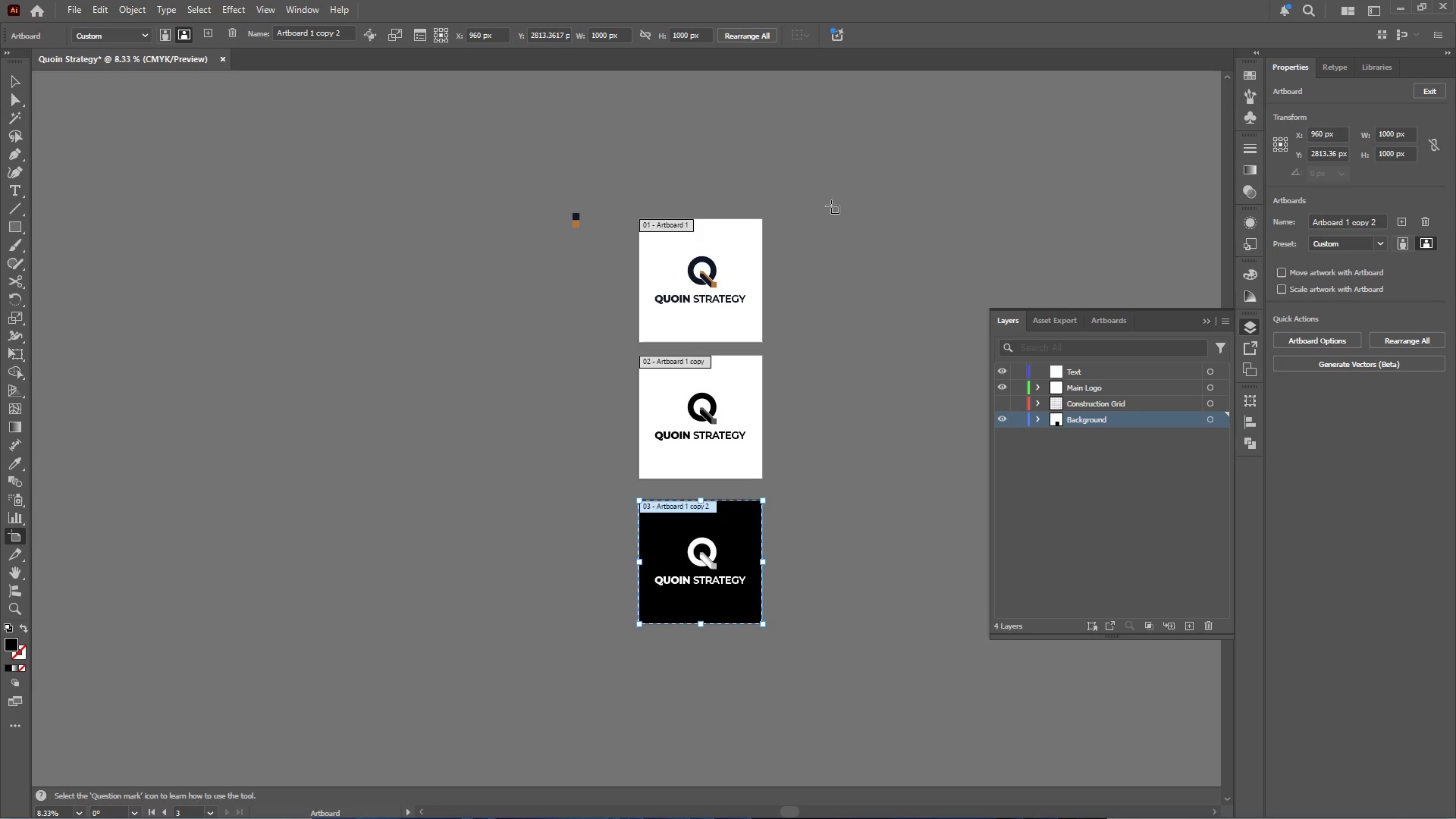 
hold_key(key=AltLeft, duration=0.38)
 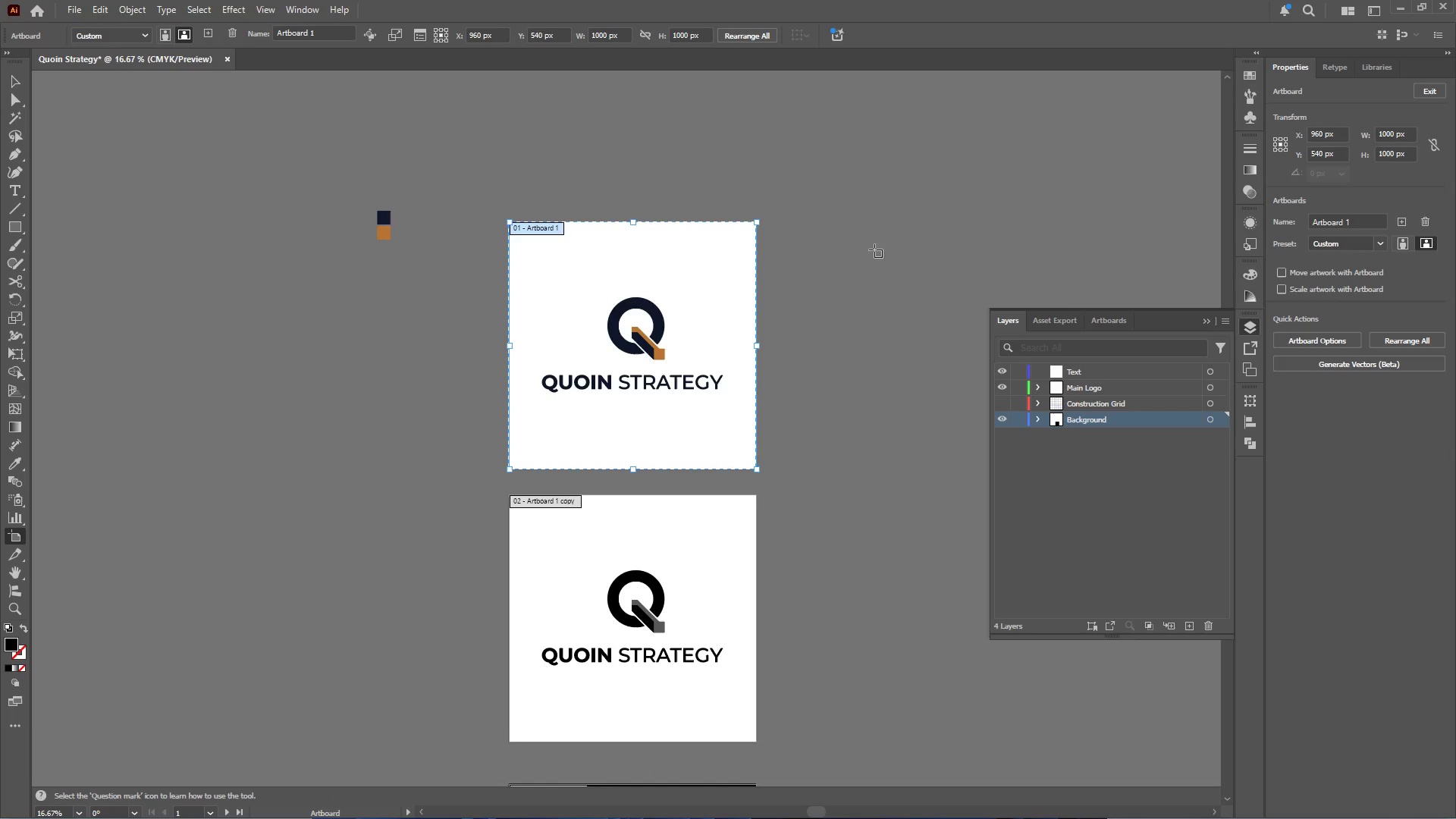 
left_click([696, 253])
 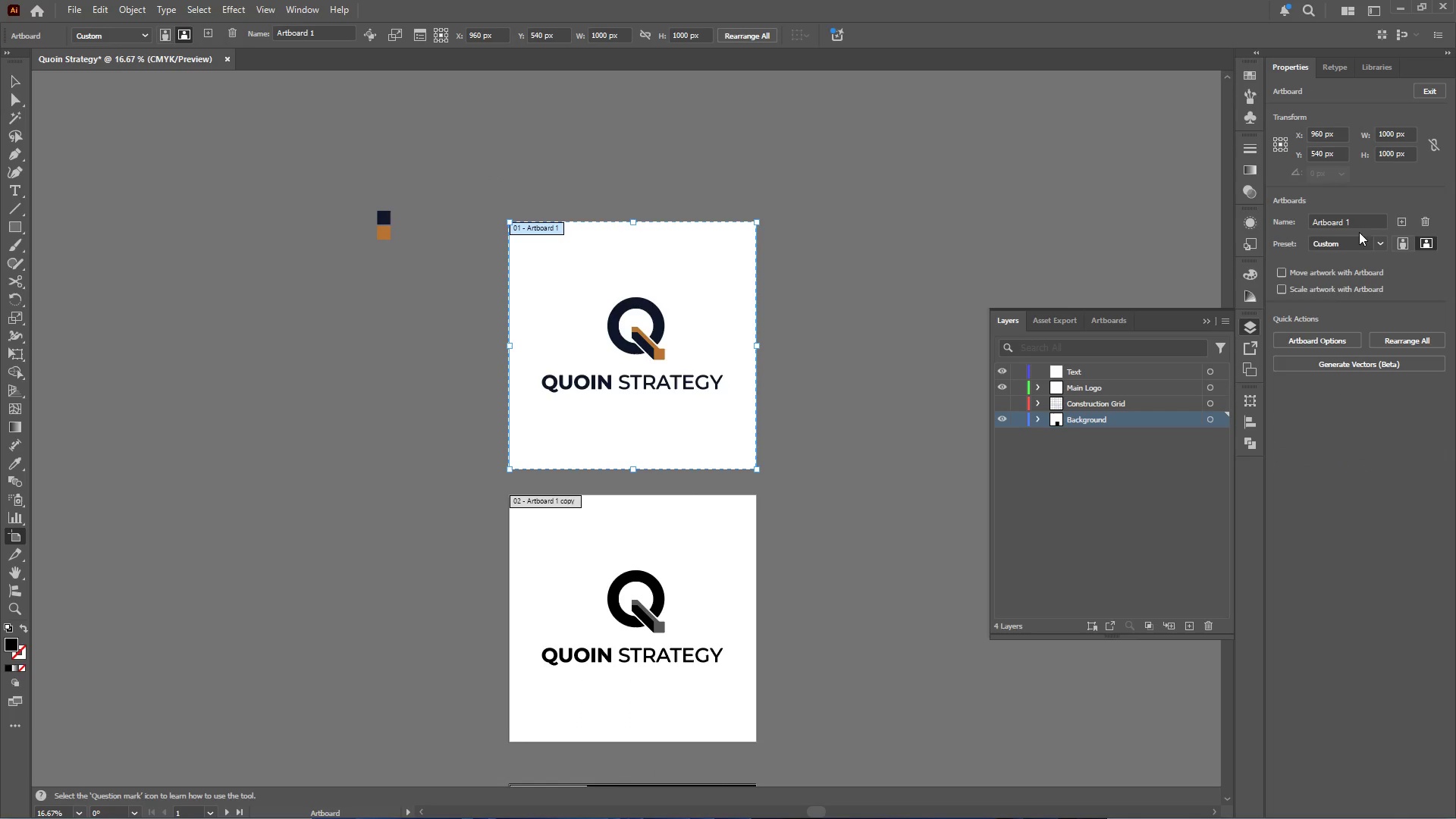 
scroll: coordinate [768, 215], scroll_direction: up, amount: 2.0
 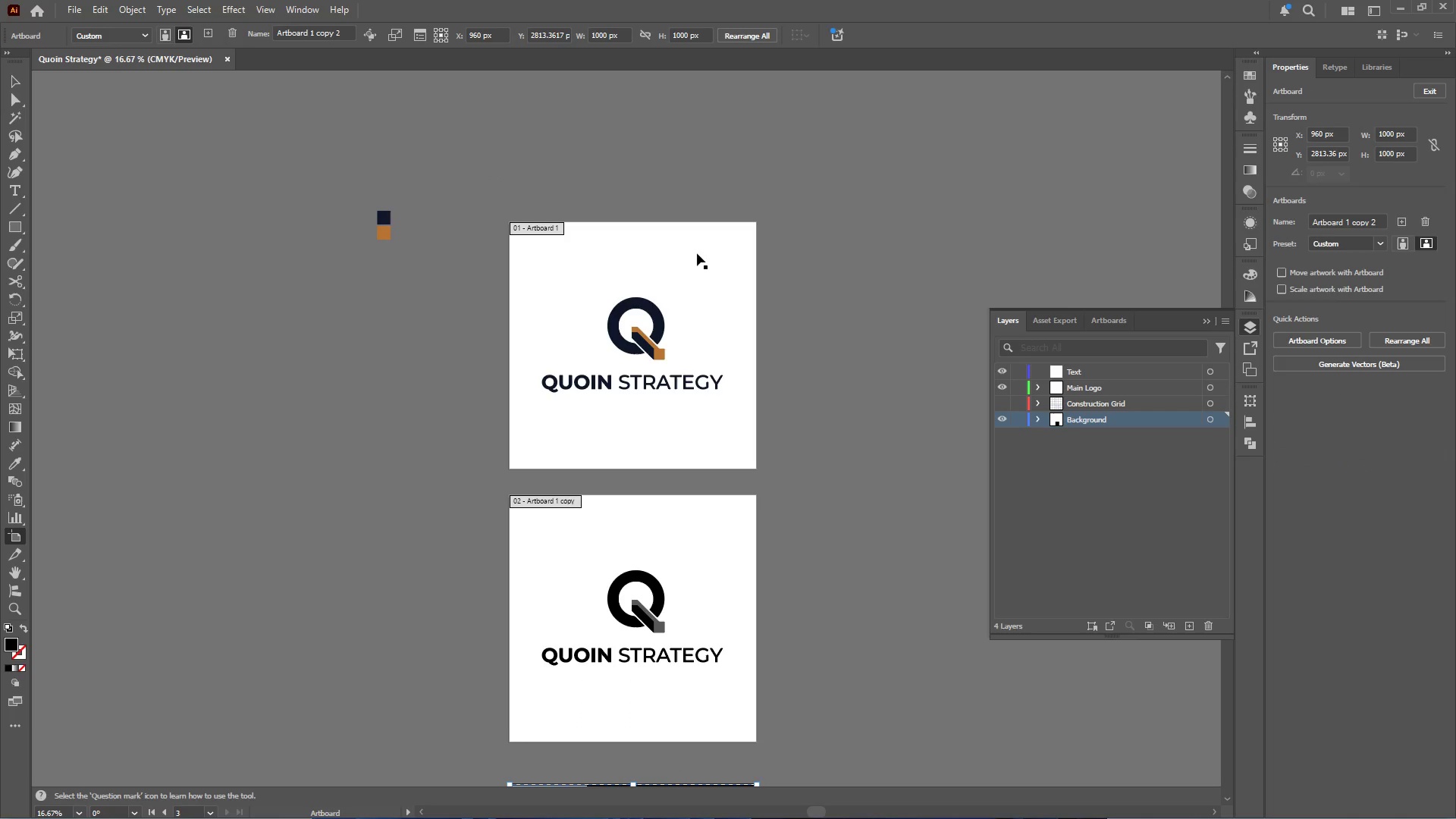 
left_click_drag(start_coordinate=[1362, 221], to_coordinate=[1259, 217])
 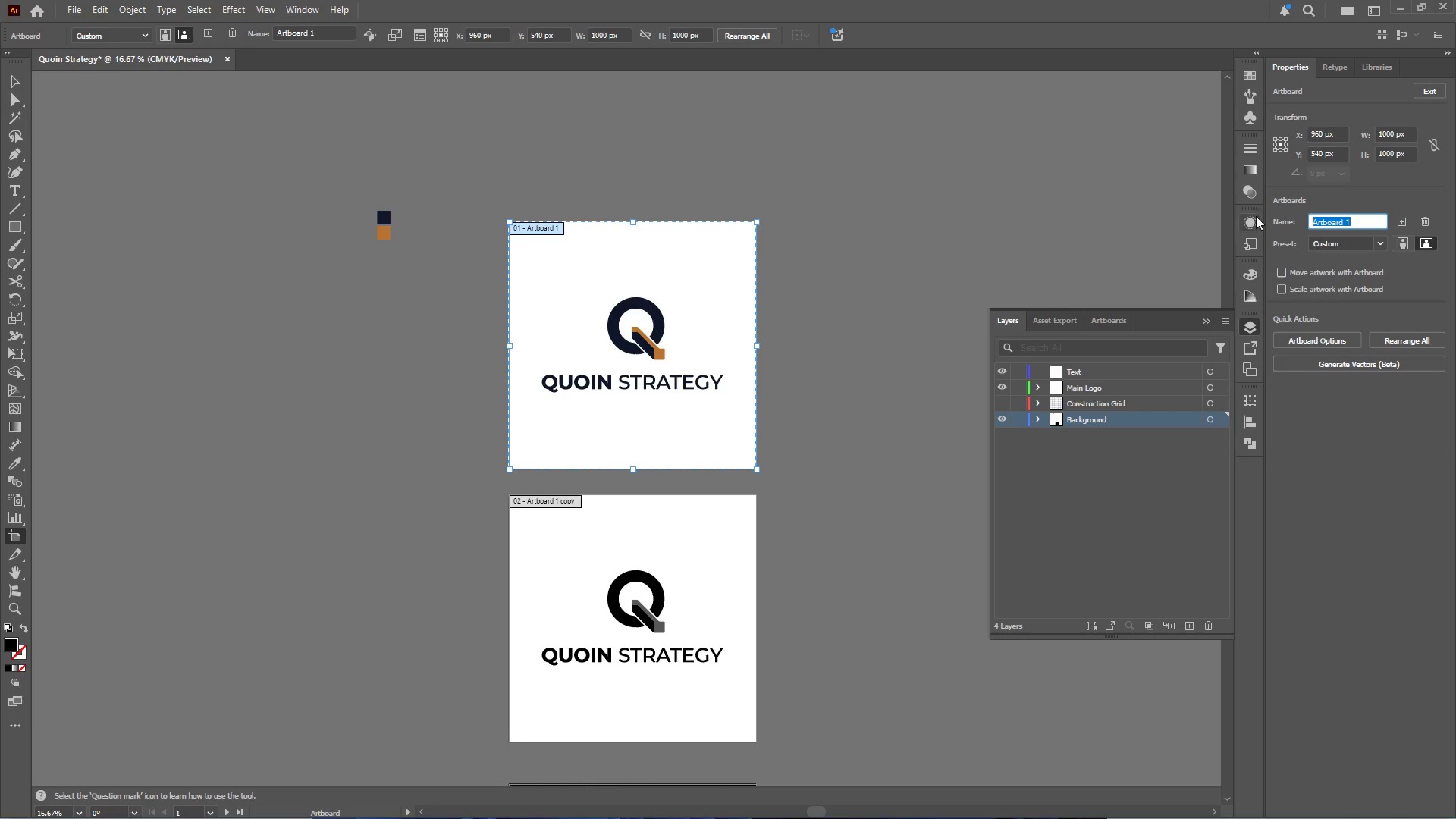 
type(Full Color)
 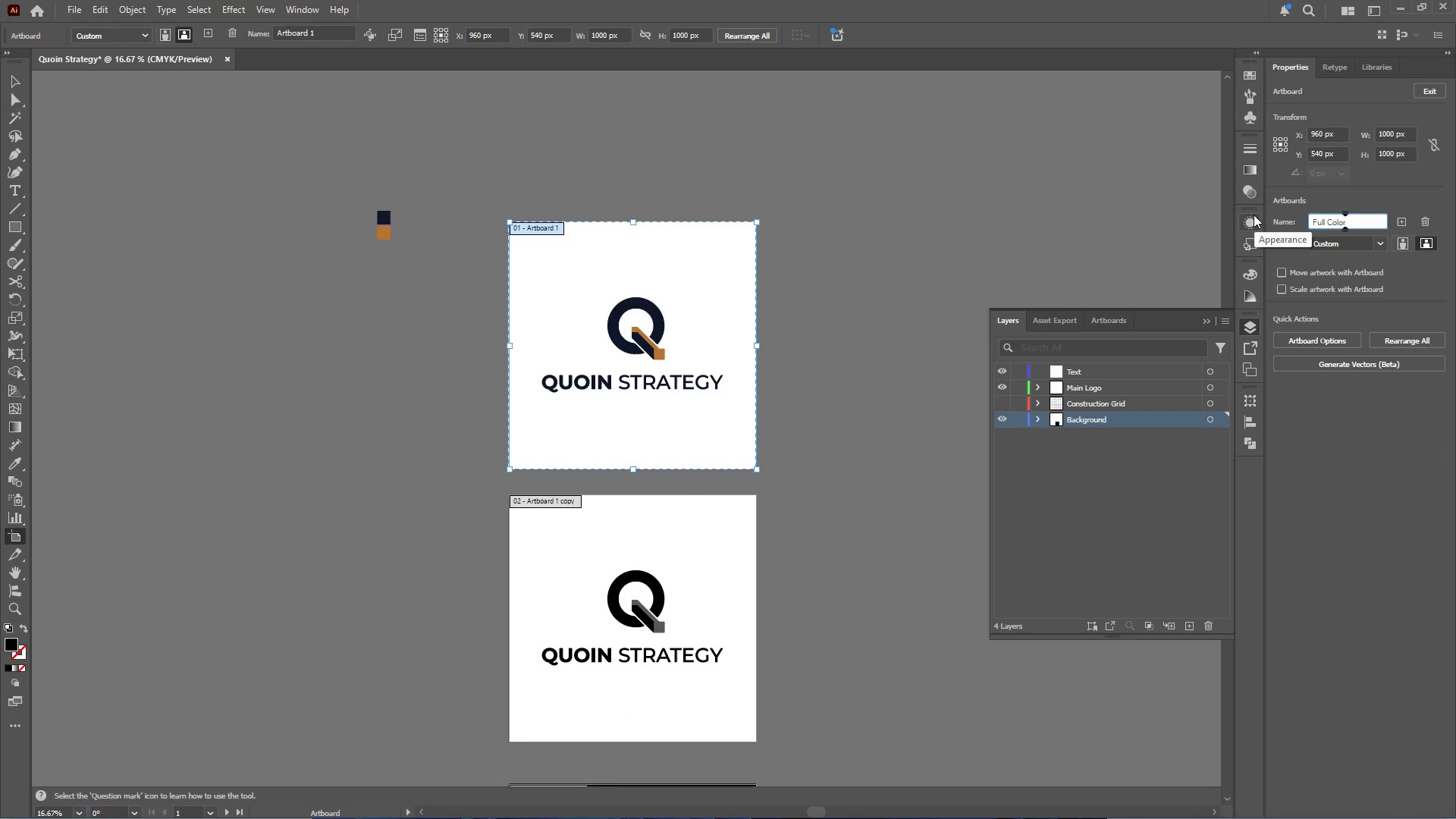 
 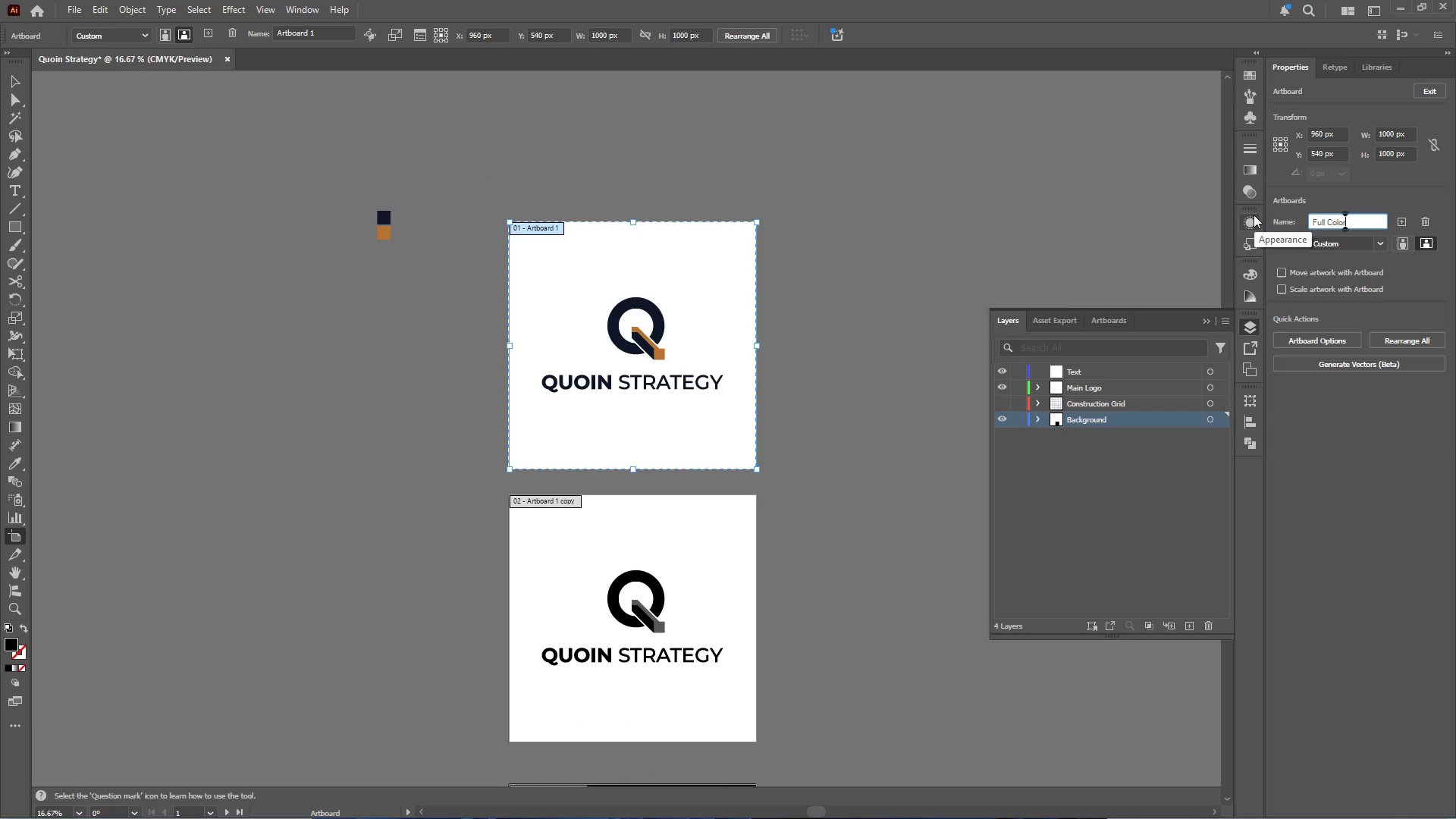 
key(Enter)
 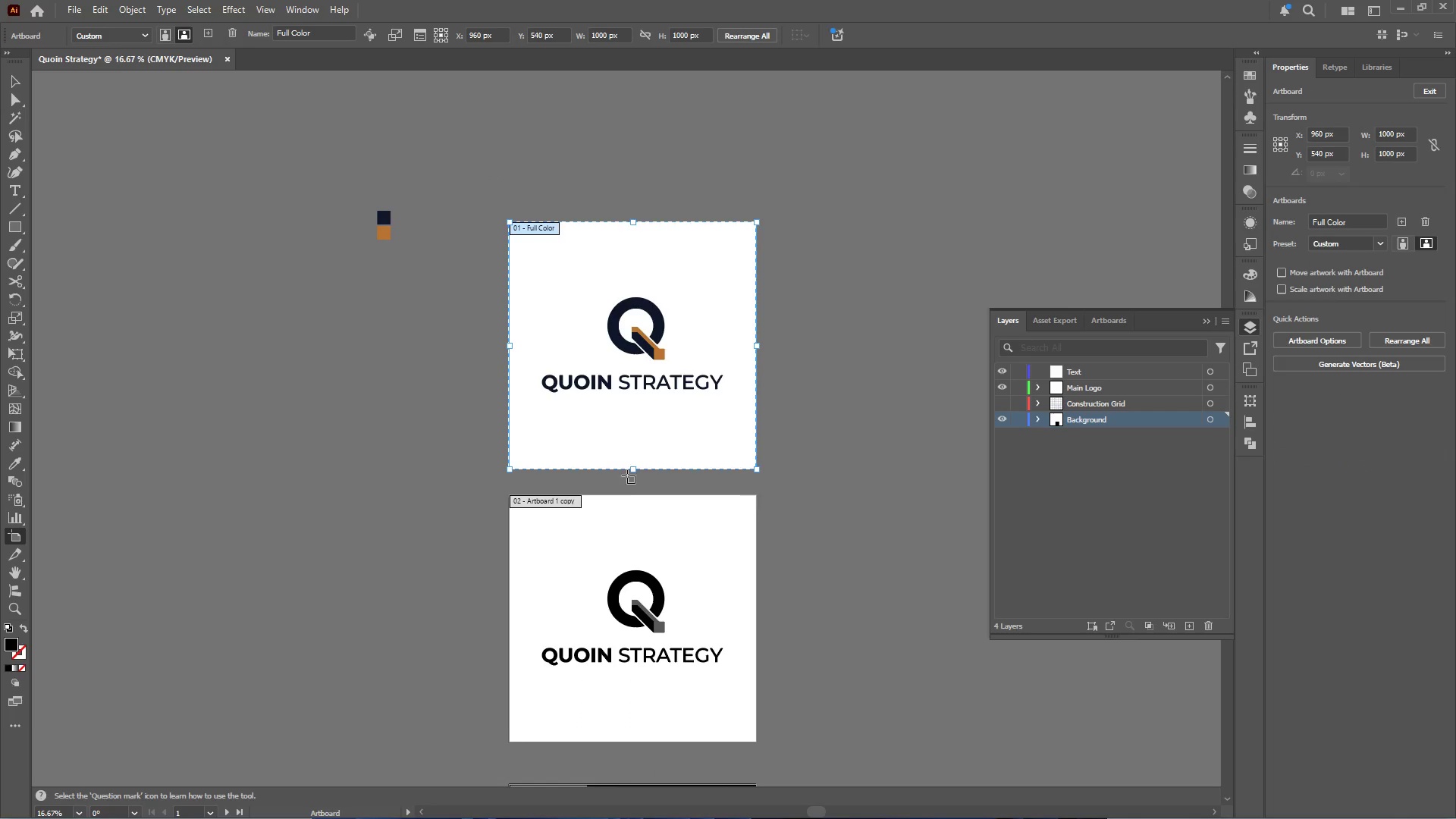 
left_click([679, 521])
 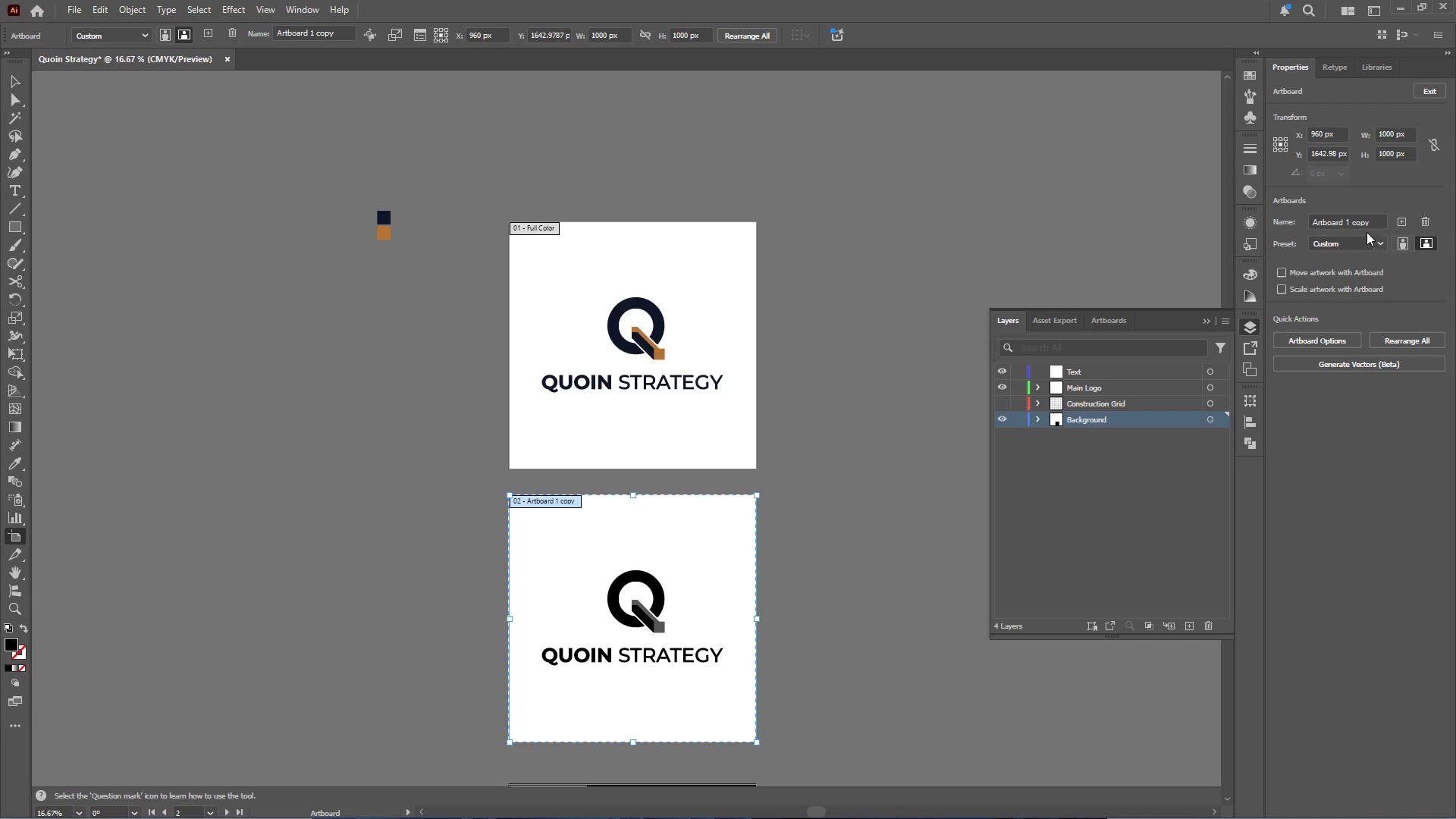 
left_click_drag(start_coordinate=[1371, 222], to_coordinate=[1260, 221])
 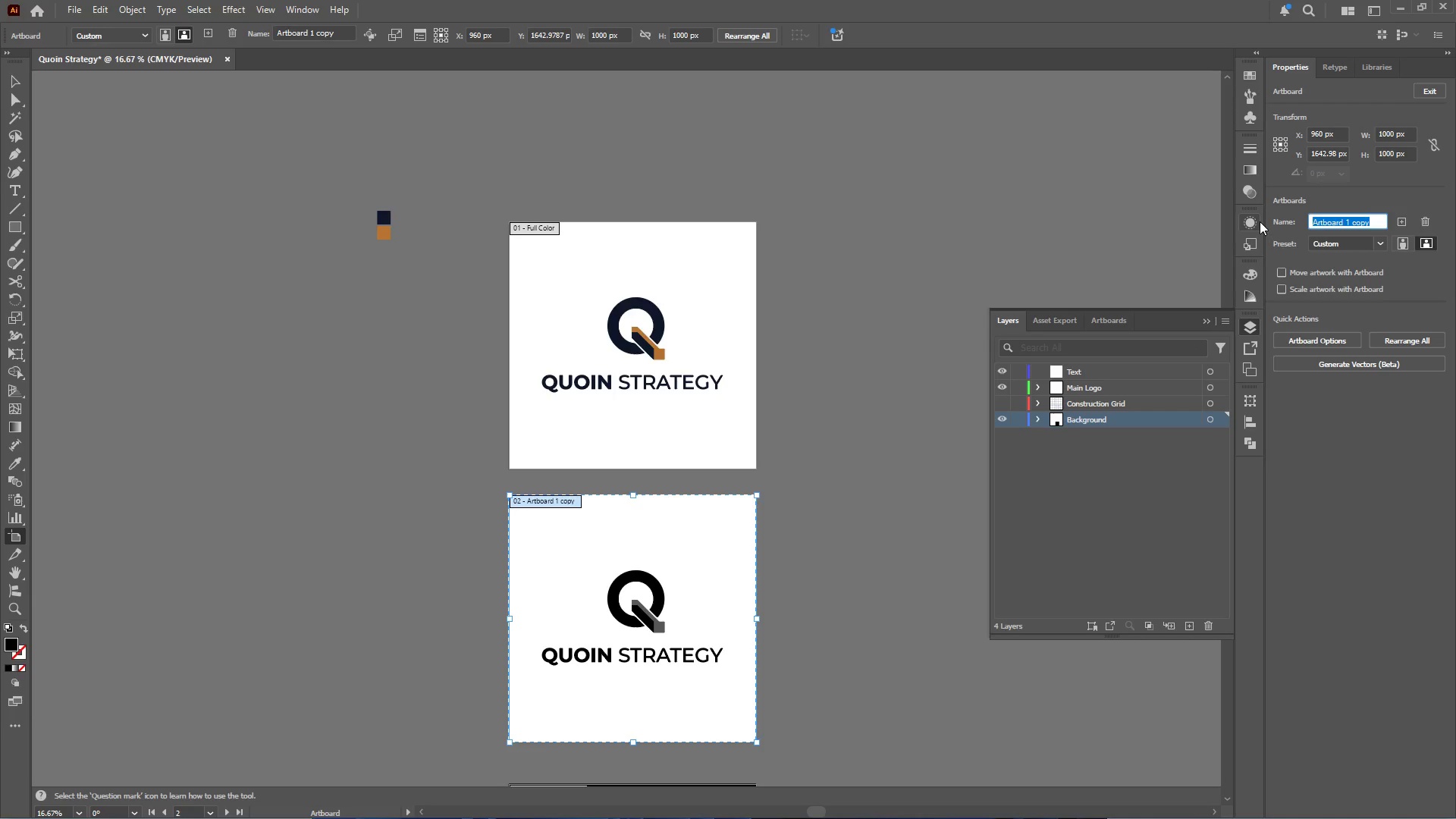 
type(Black)
 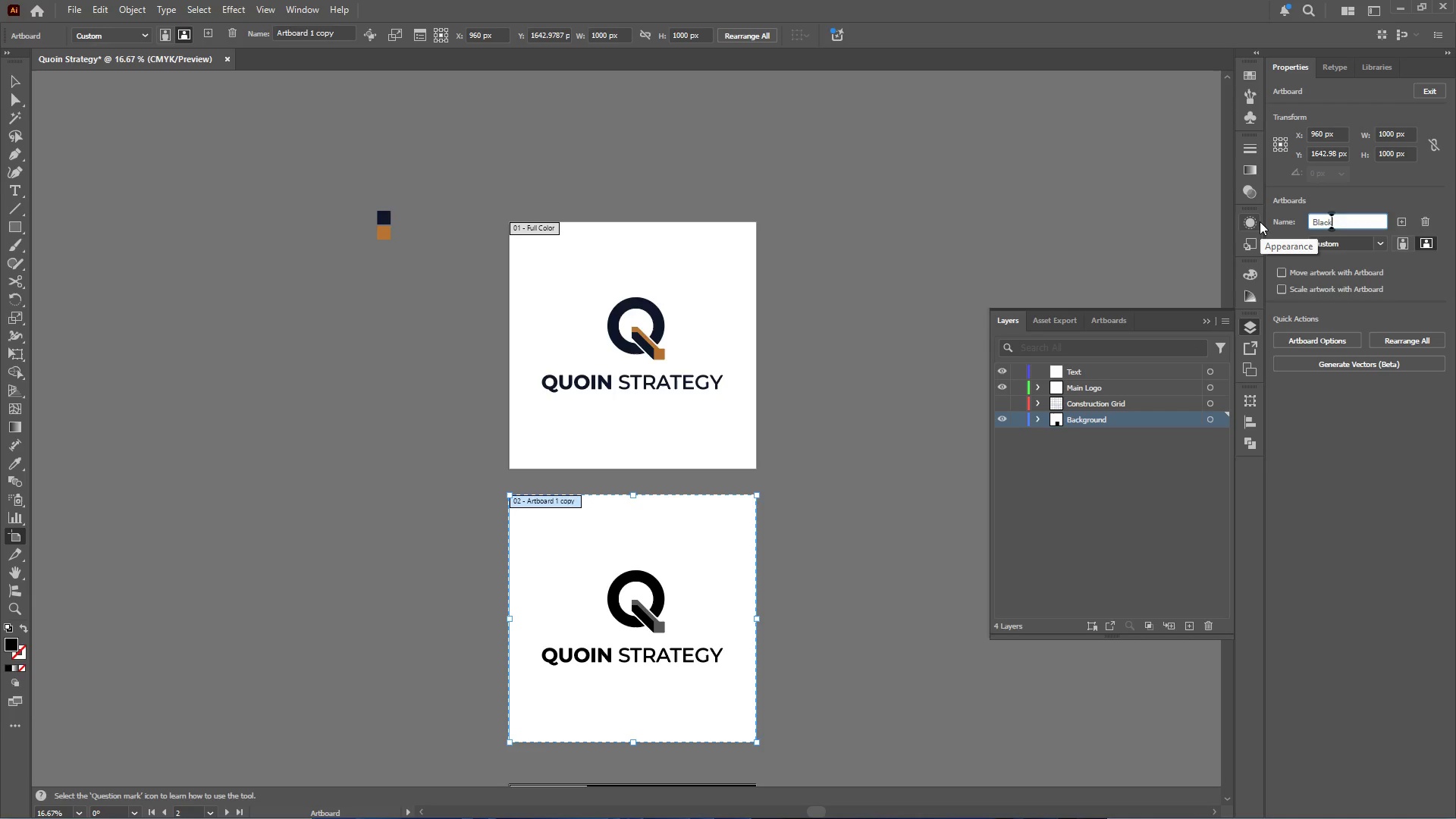 
key(Enter)
 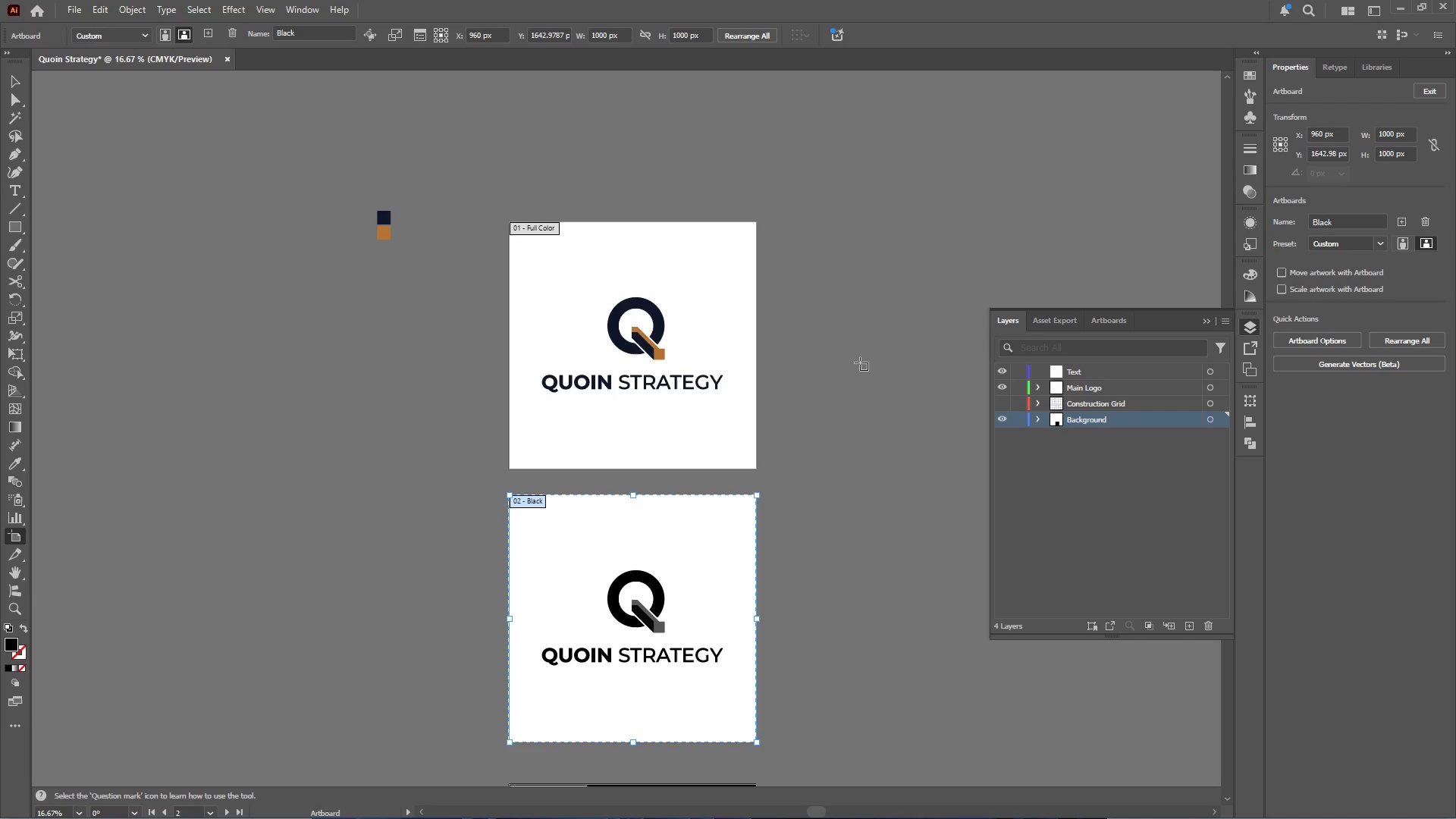 
scroll: coordinate [764, 426], scroll_direction: down, amount: 13.0
 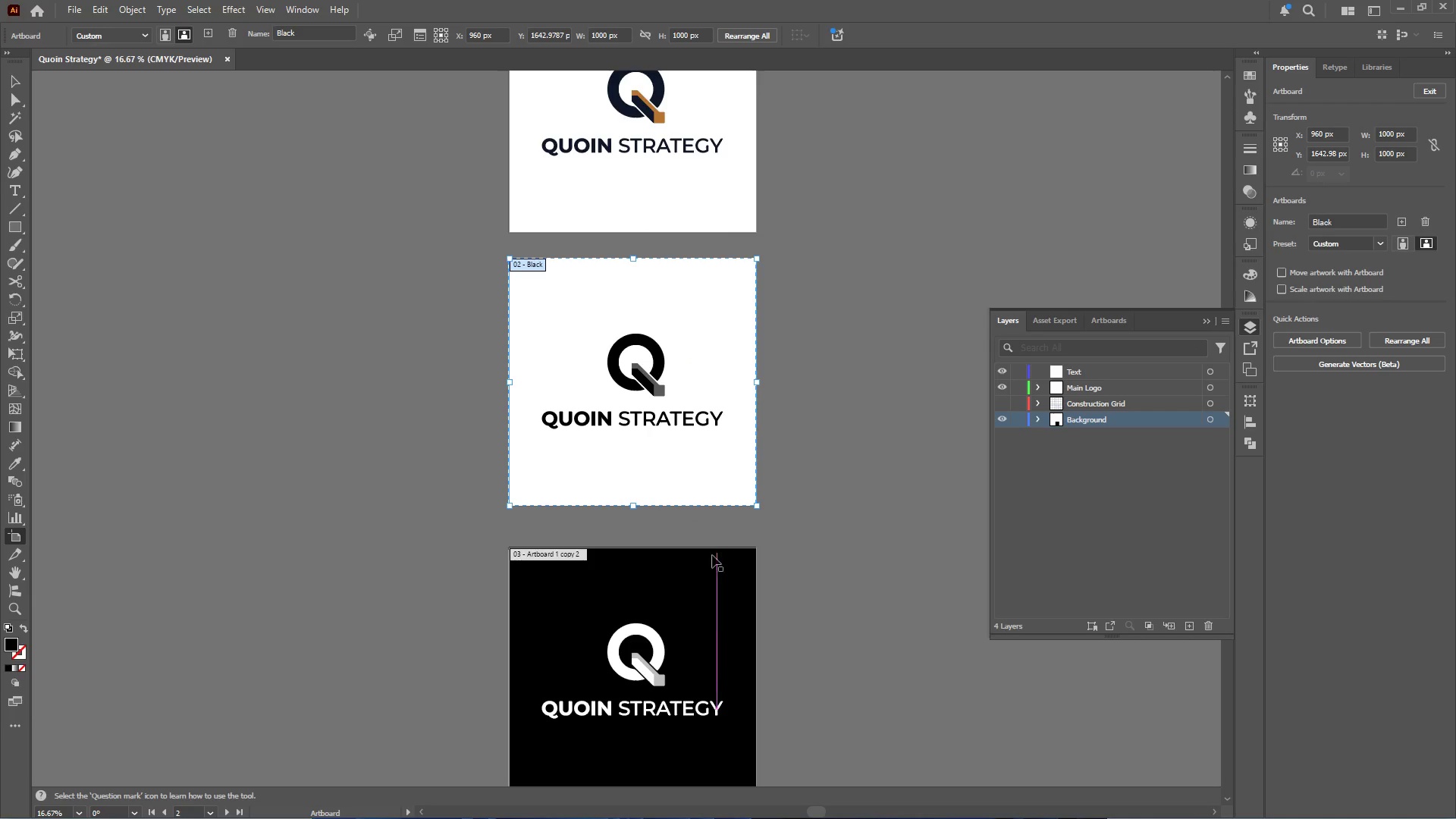 
left_click([712, 557])
 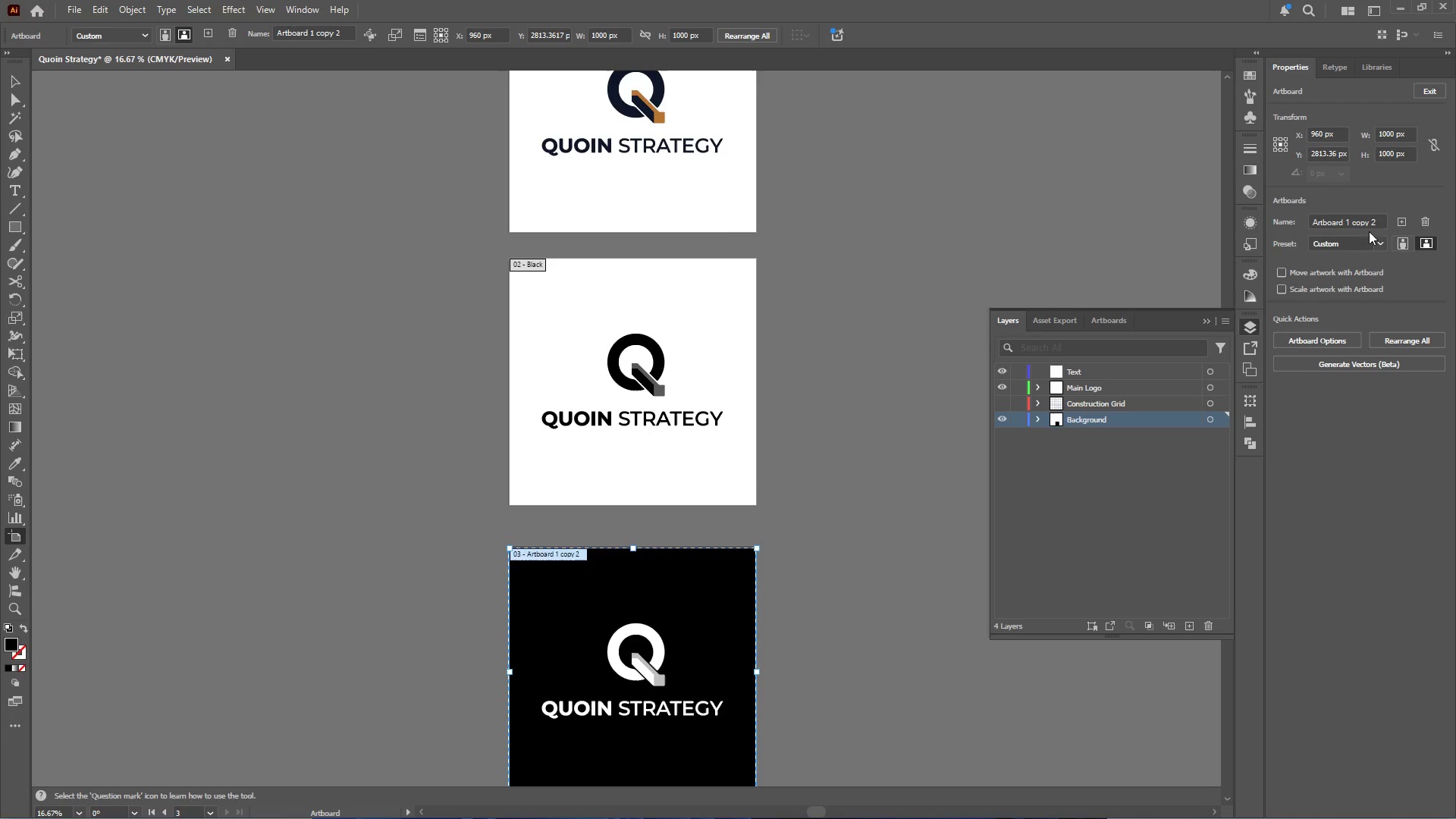 
left_click_drag(start_coordinate=[1379, 221], to_coordinate=[1276, 210])
 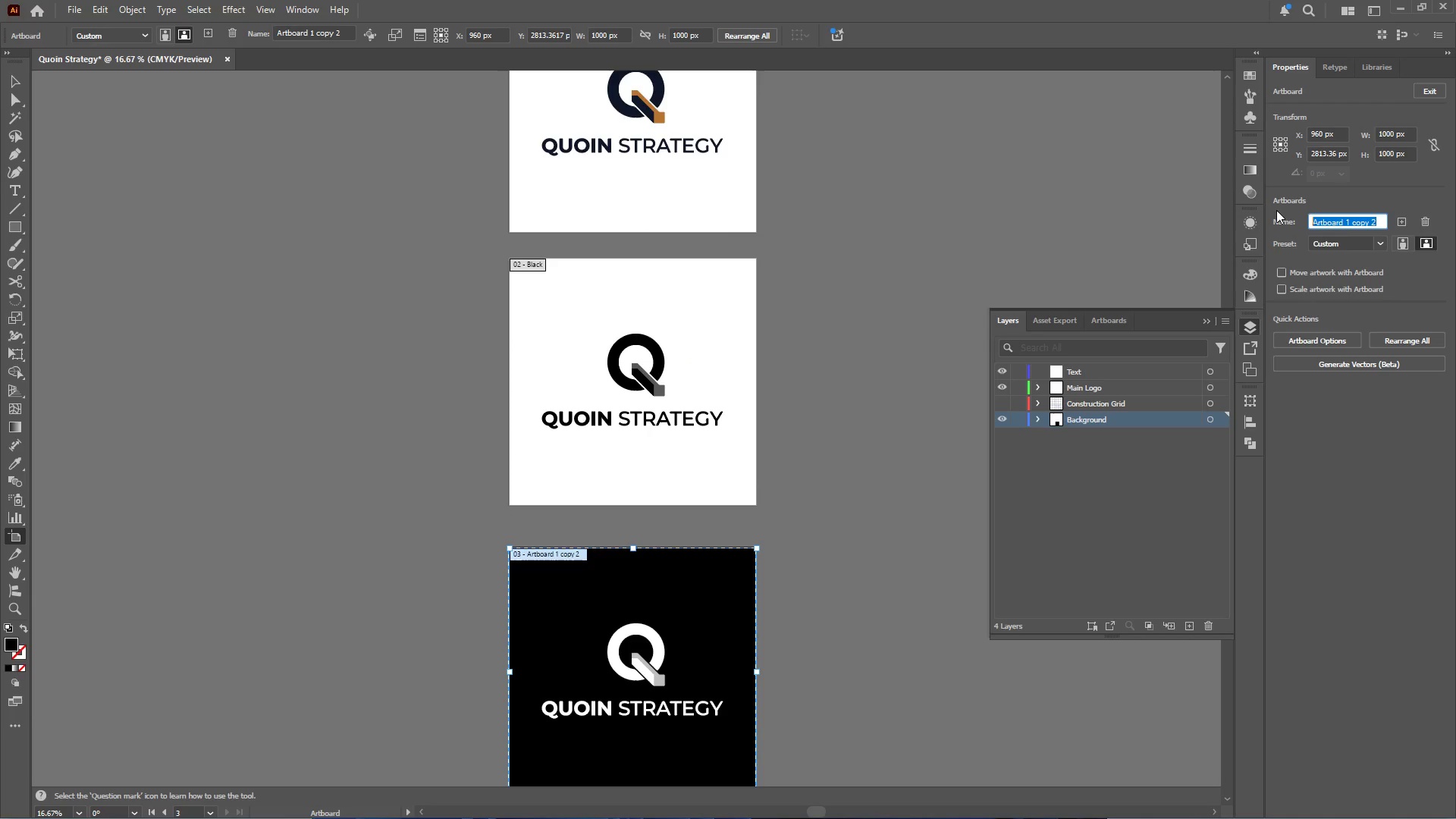 
type(White)
 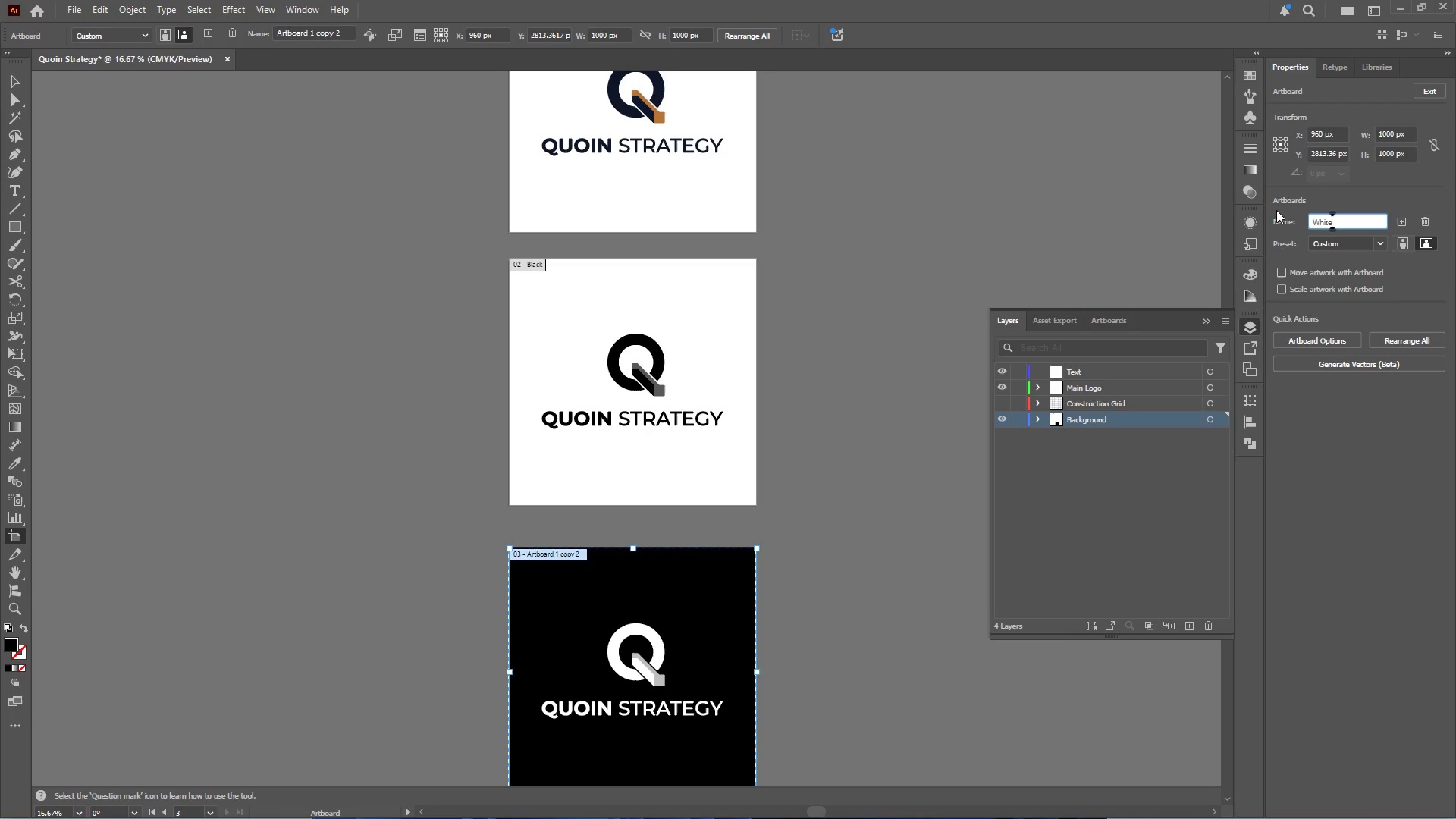 
key(Enter)
 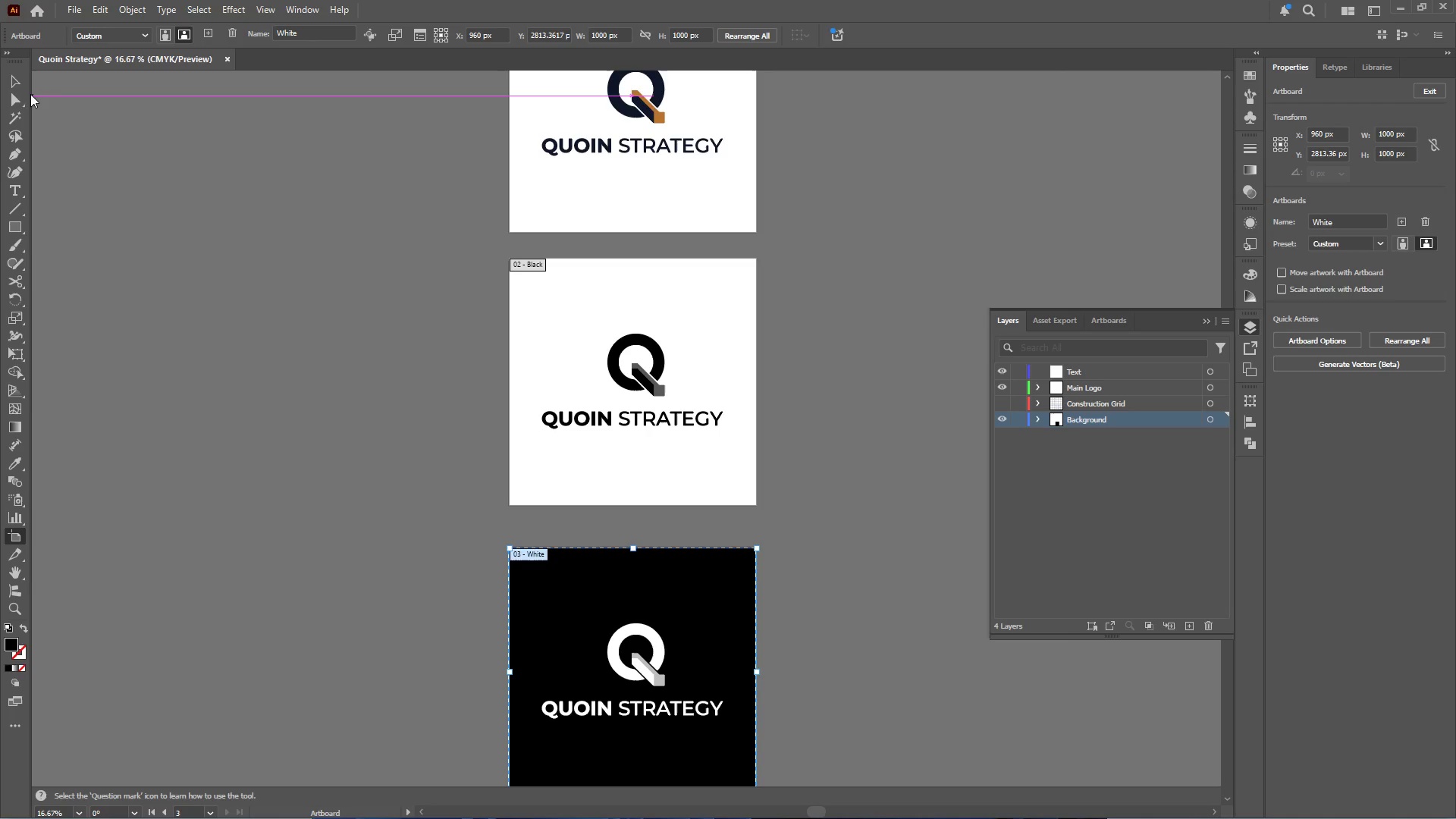 
double_click([269, 277])
 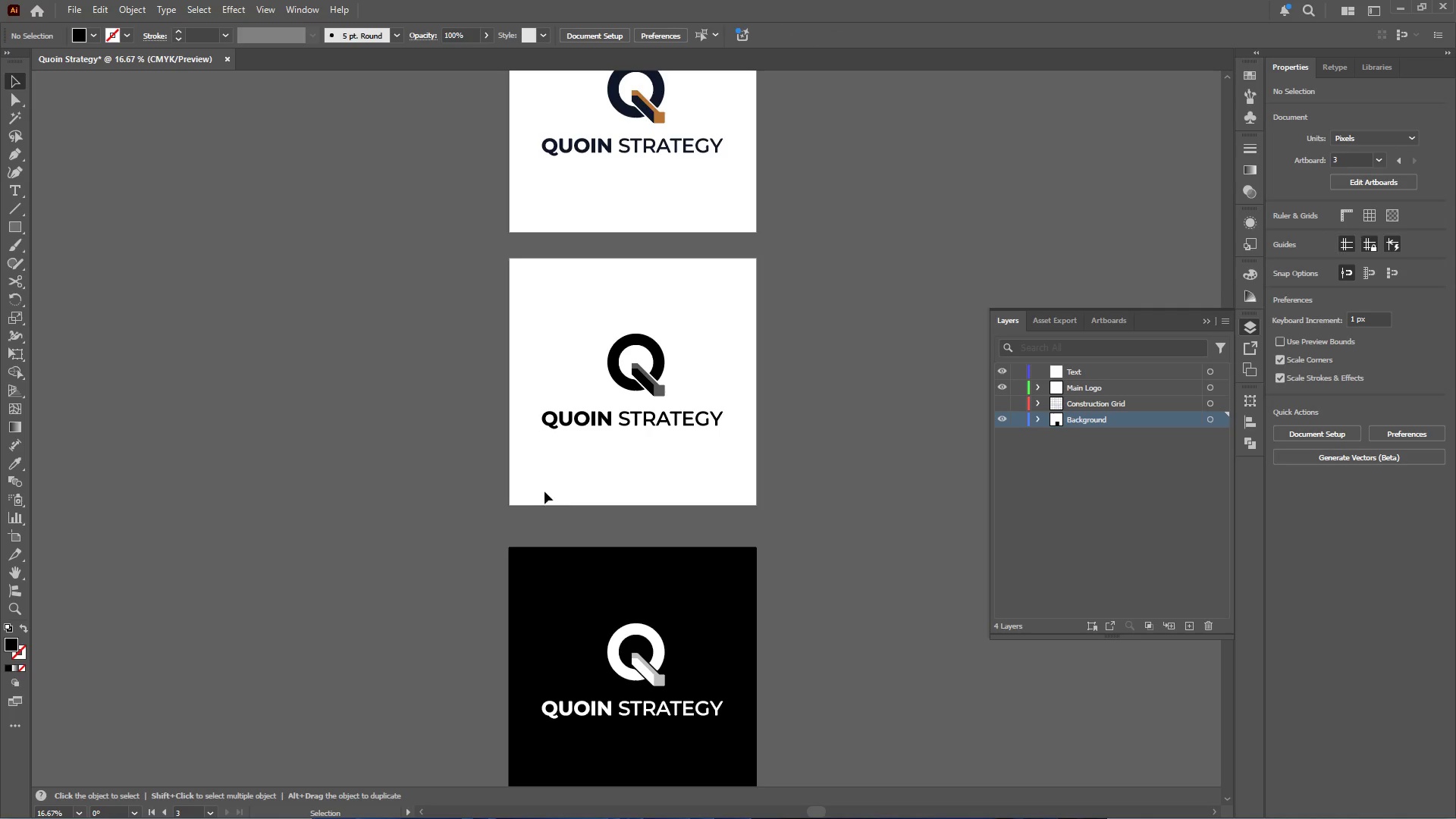 
hold_key(key=AltLeft, duration=0.47)
 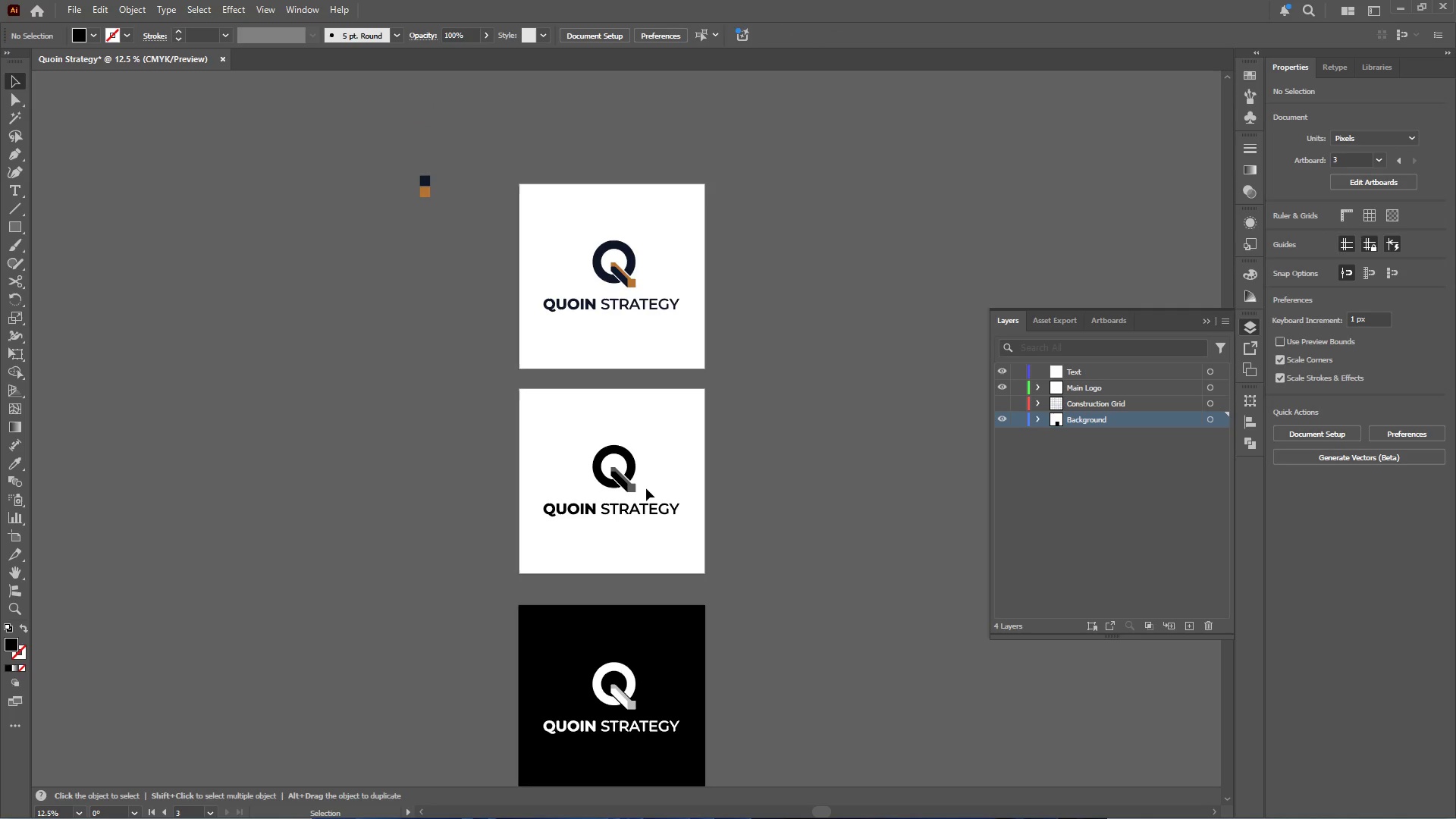 
hold_key(key=AltLeft, duration=0.41)
 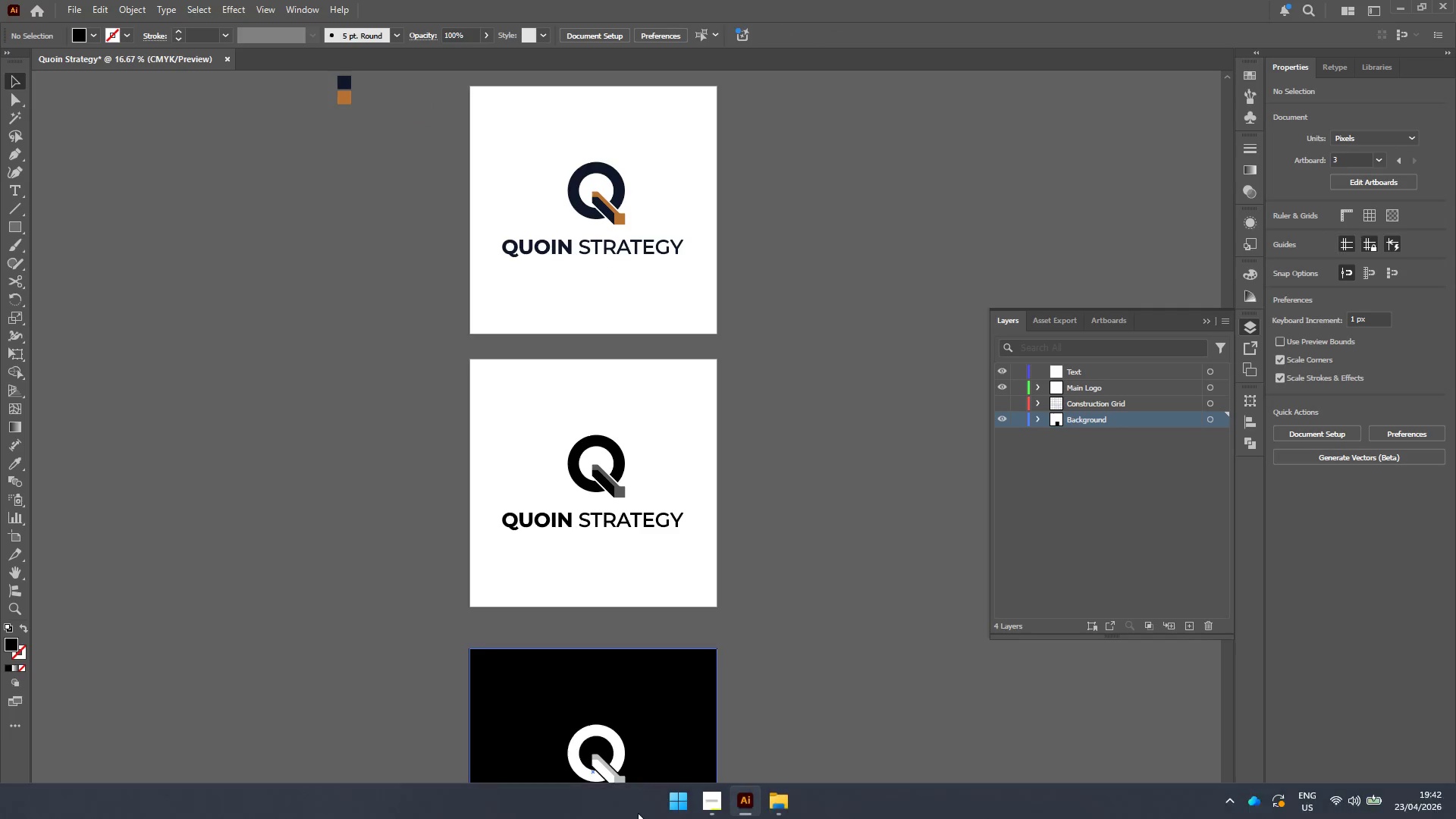 
scroll: coordinate [667, 475], scroll_direction: up, amount: 4.0
 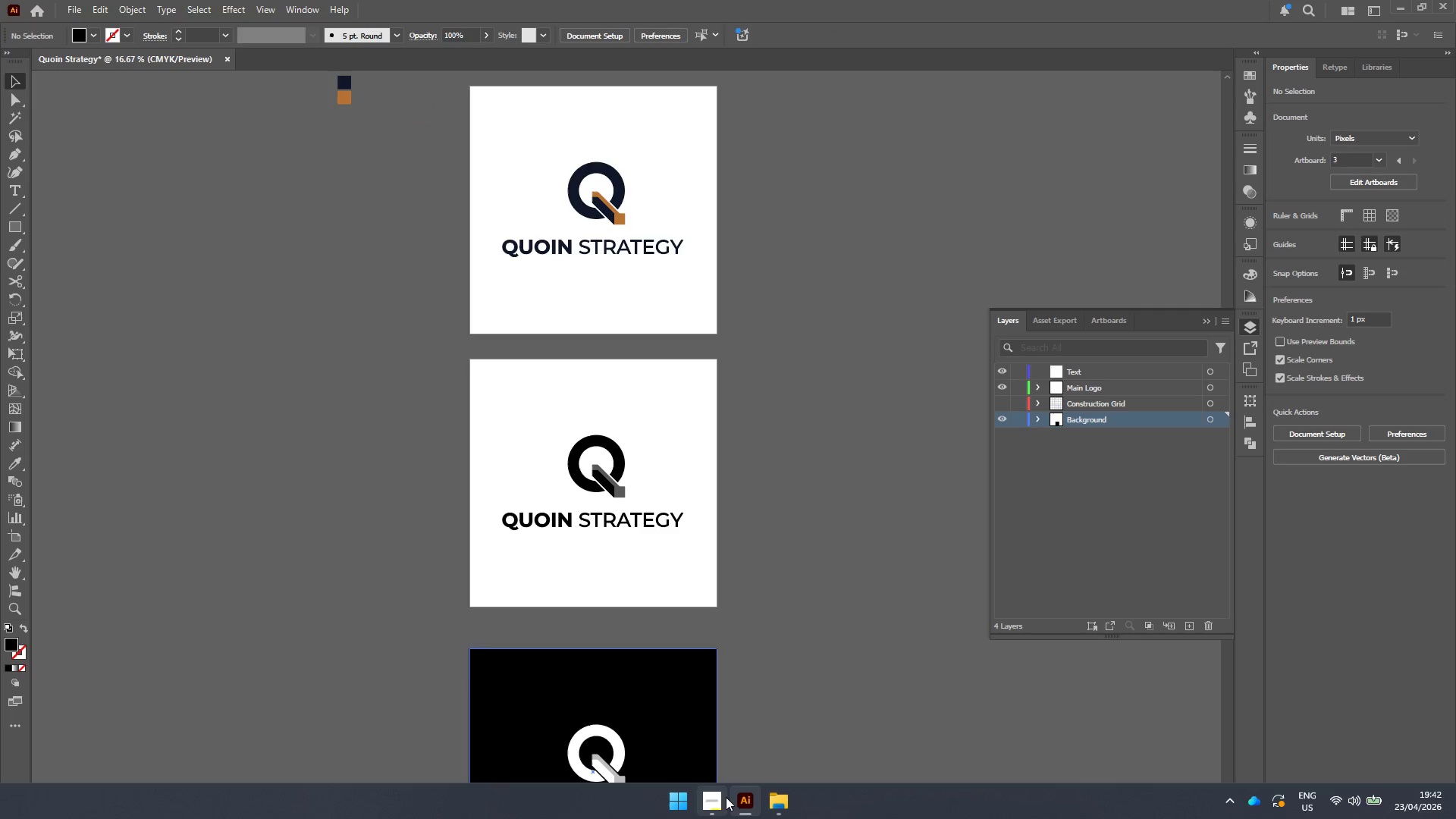 
left_click([714, 801])